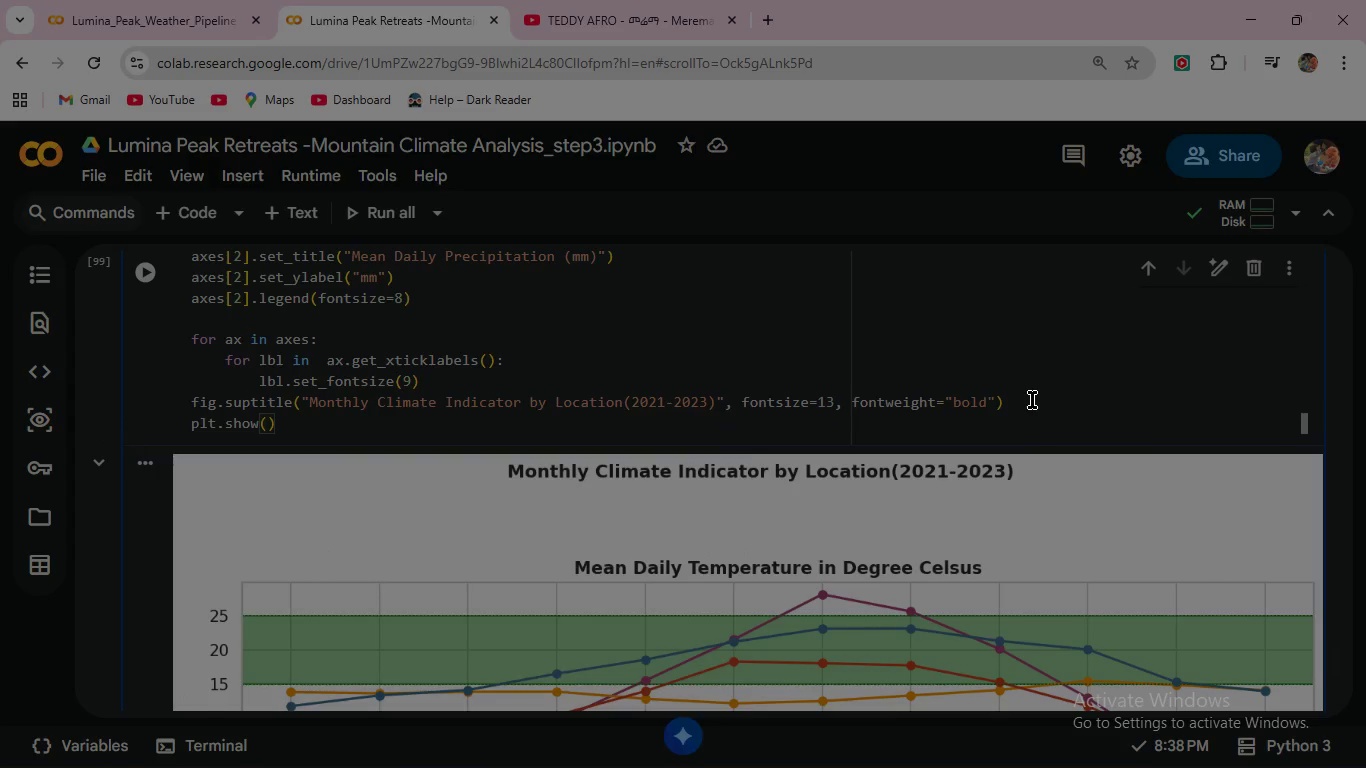 
left_click([151, 277])
 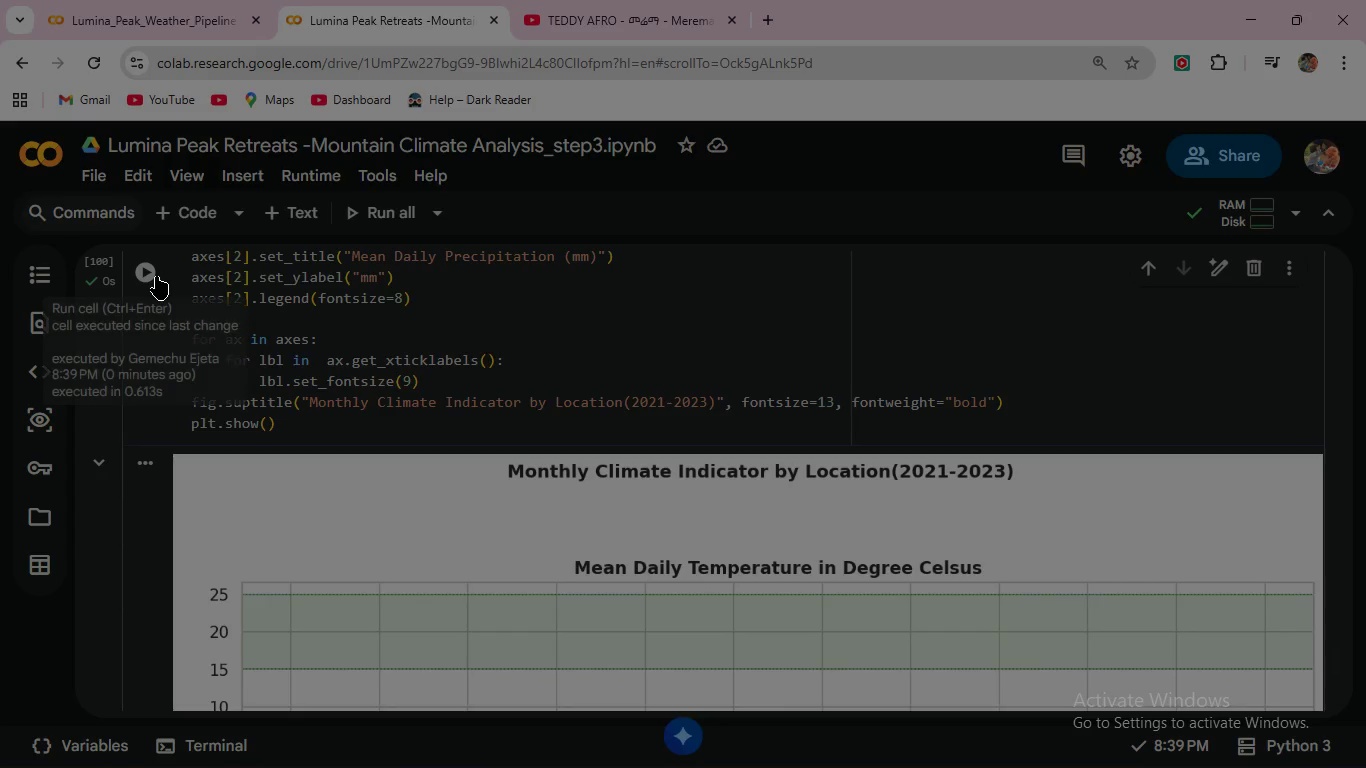 
scroll: coordinate [857, 553], scroll_direction: down, amount: 3.0
 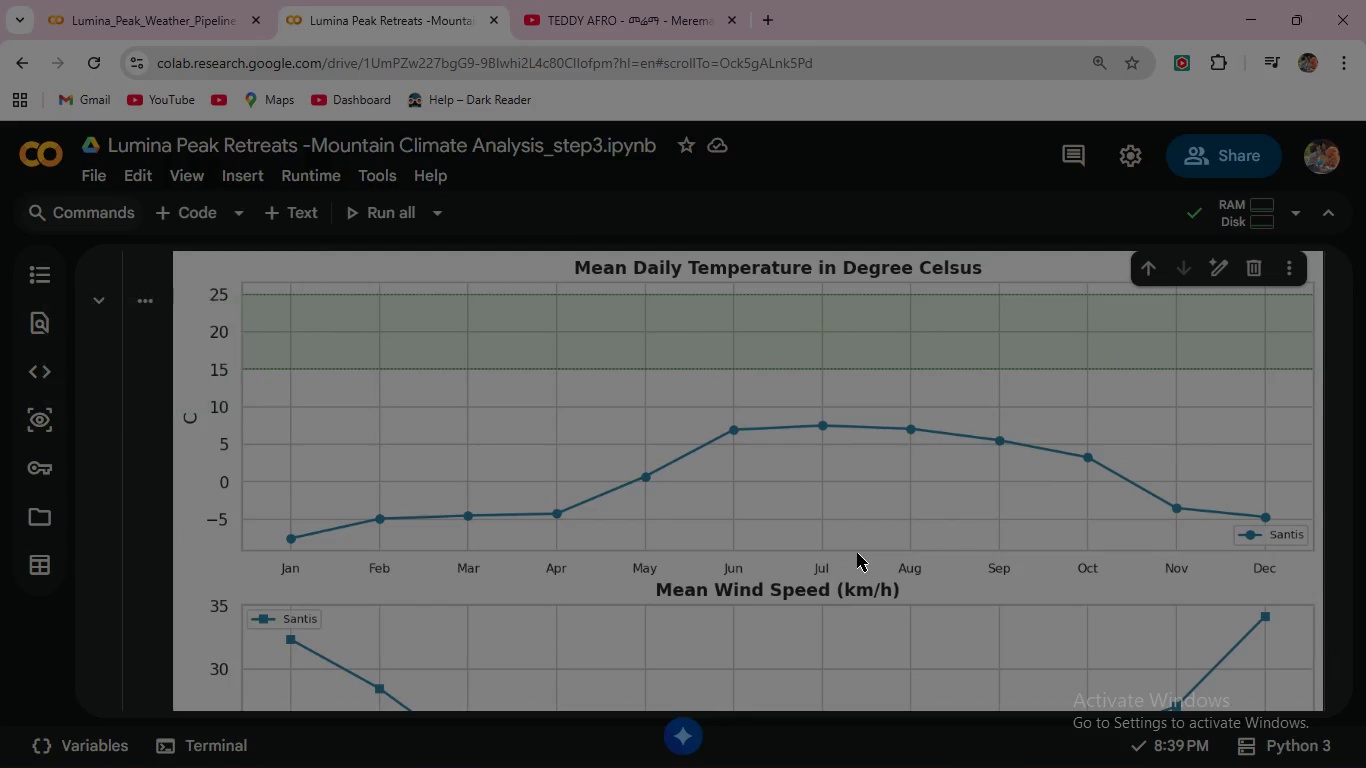 
scroll: coordinate [856, 553], scroll_direction: up, amount: 4.0
 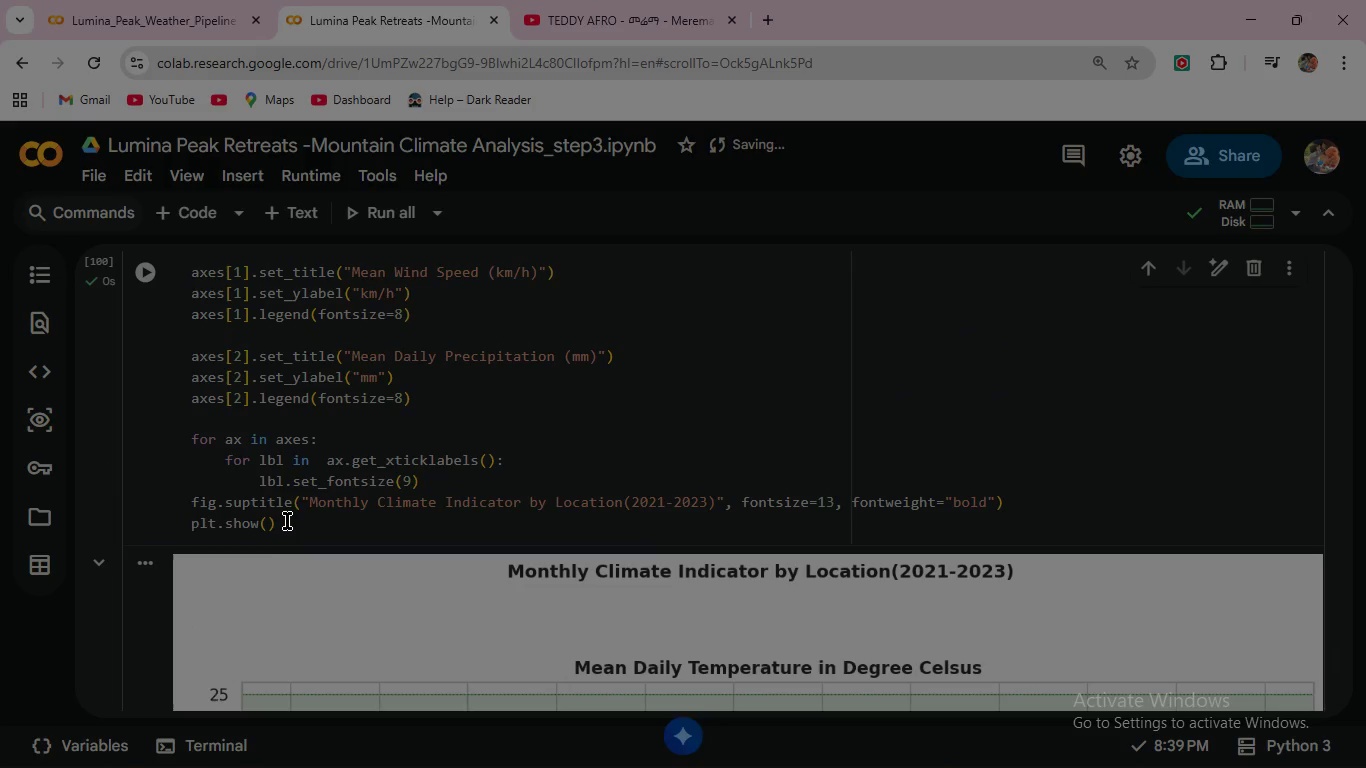 
left_click_drag(start_coordinate=[289, 520], to_coordinate=[163, 518])
 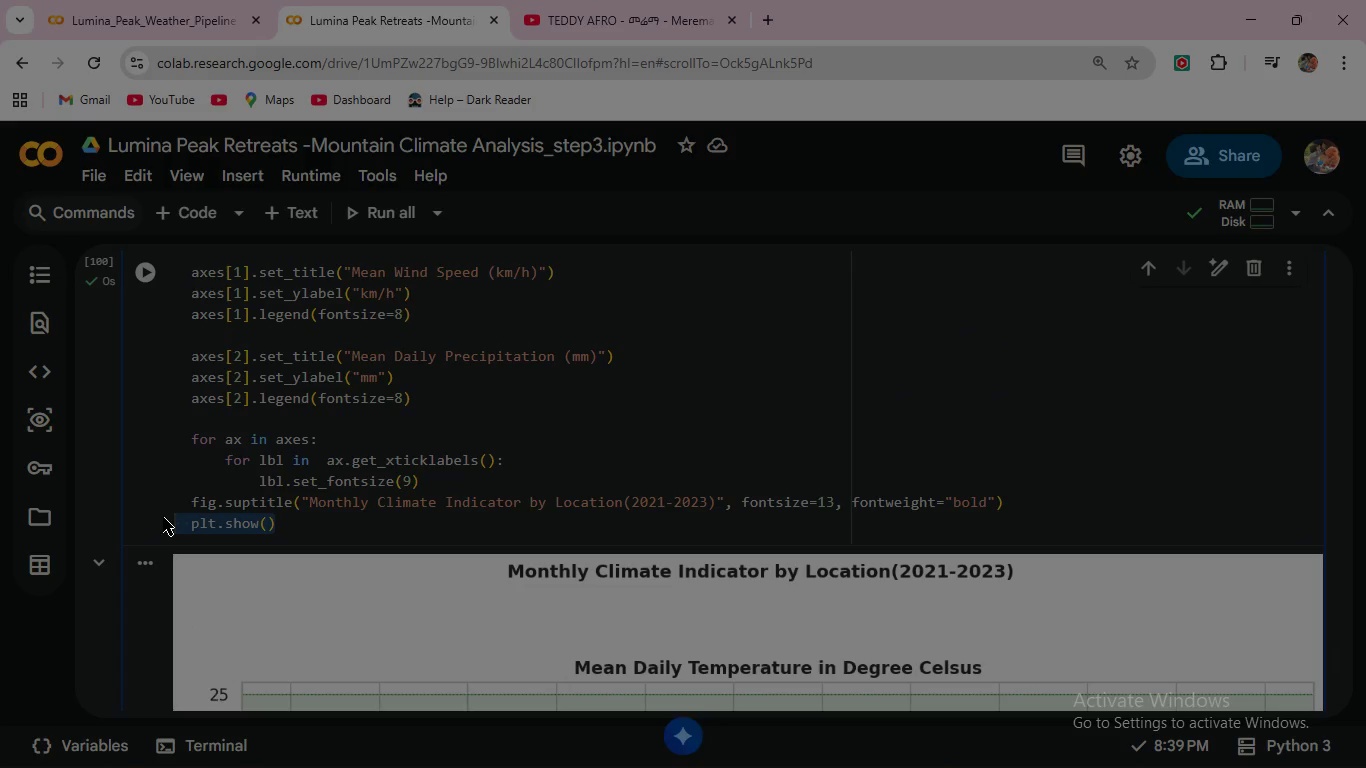 
key(Shift+Backspace)
 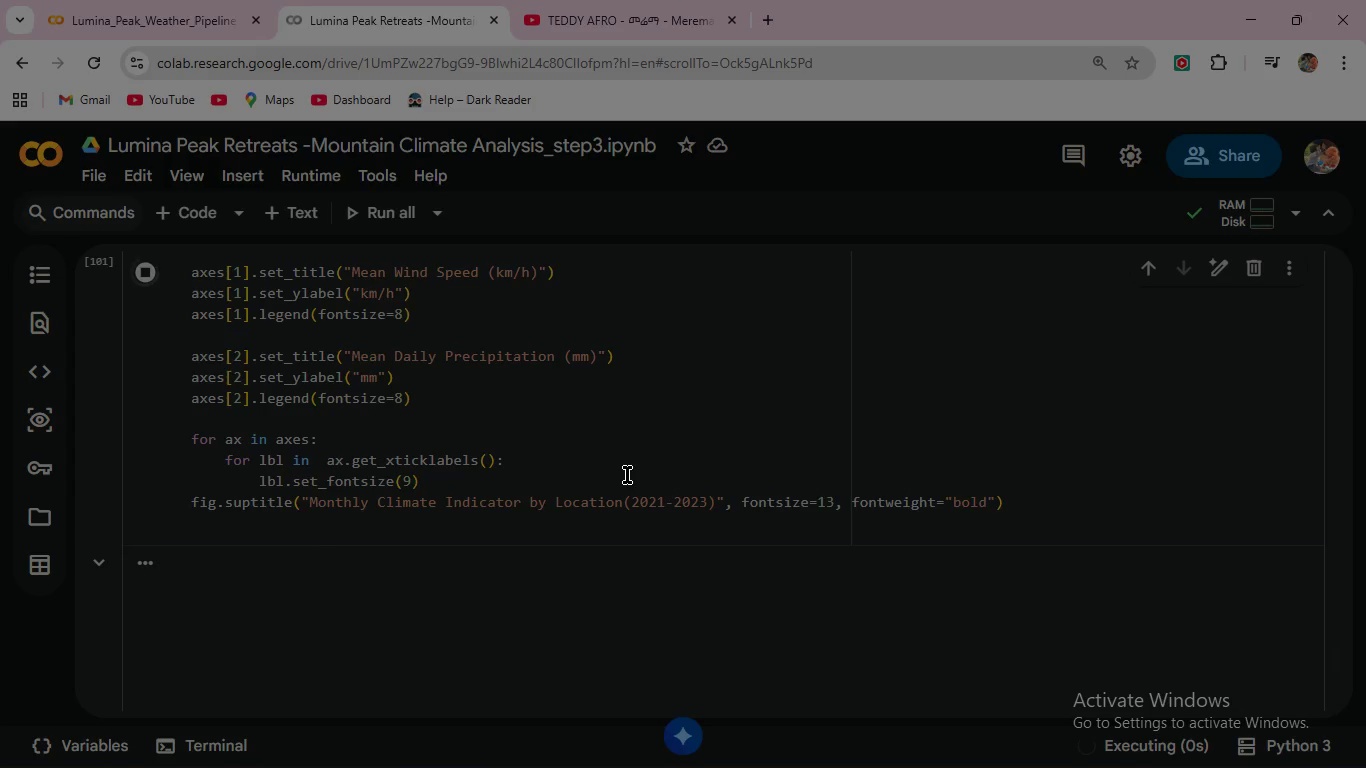 
wait(5.8)
 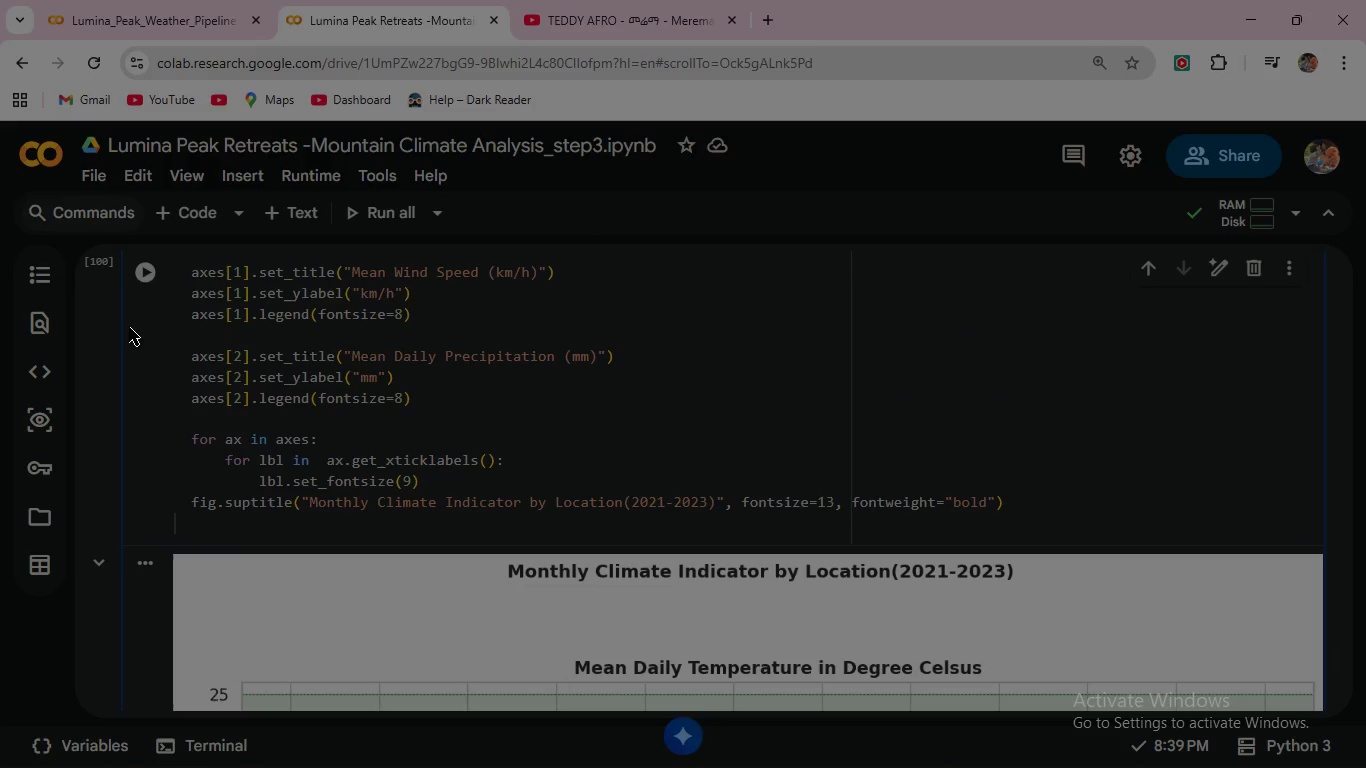 
scroll: coordinate [627, 474], scroll_direction: down, amount: 13.0
 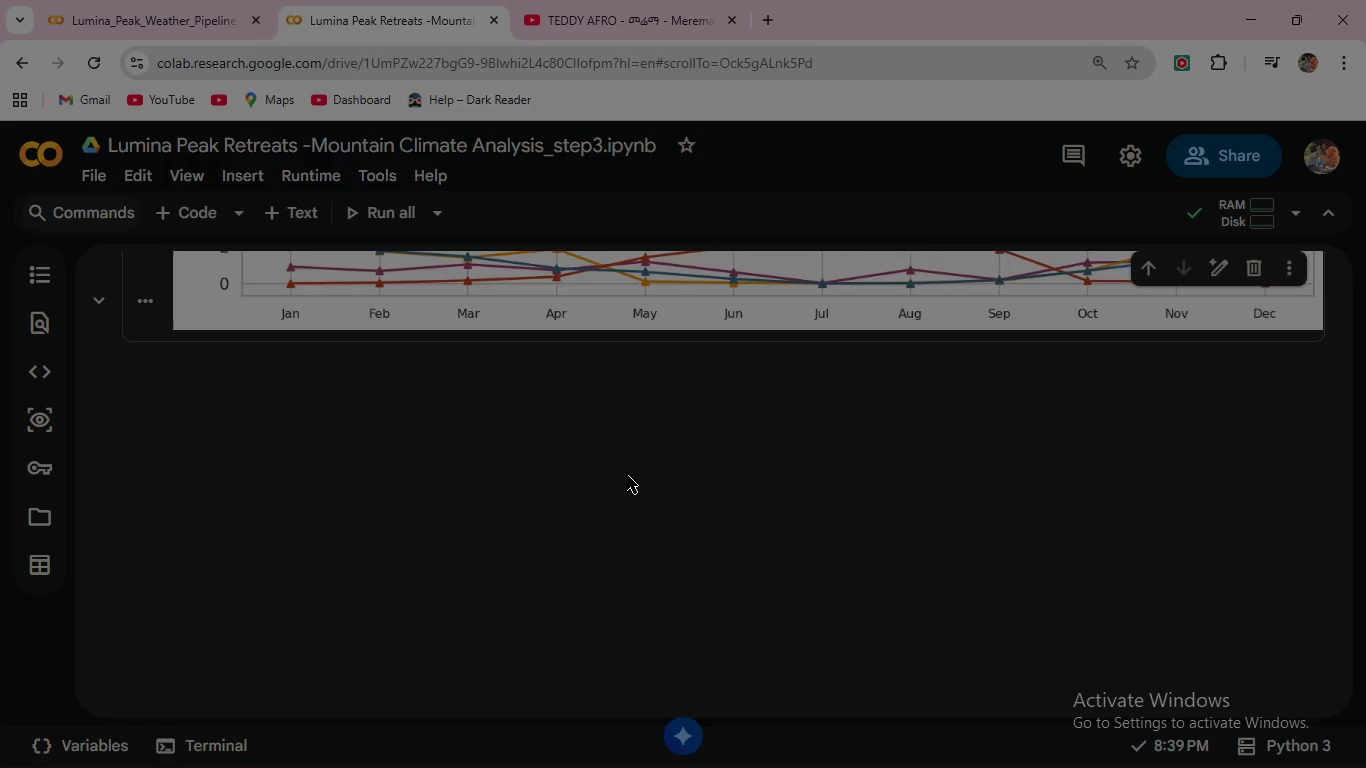 
scroll: coordinate [627, 475], scroll_direction: up, amount: 11.0
 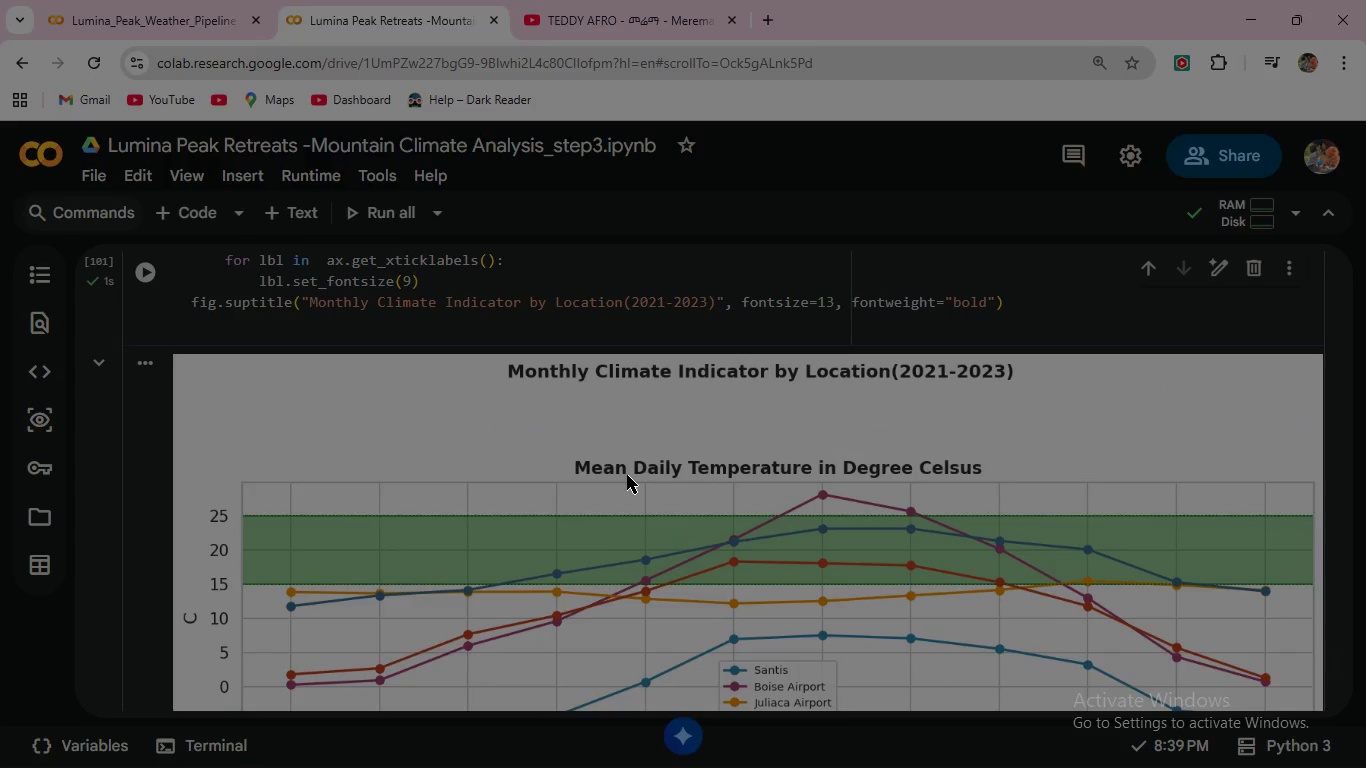 
scroll: coordinate [627, 475], scroll_direction: down, amount: 2.0
 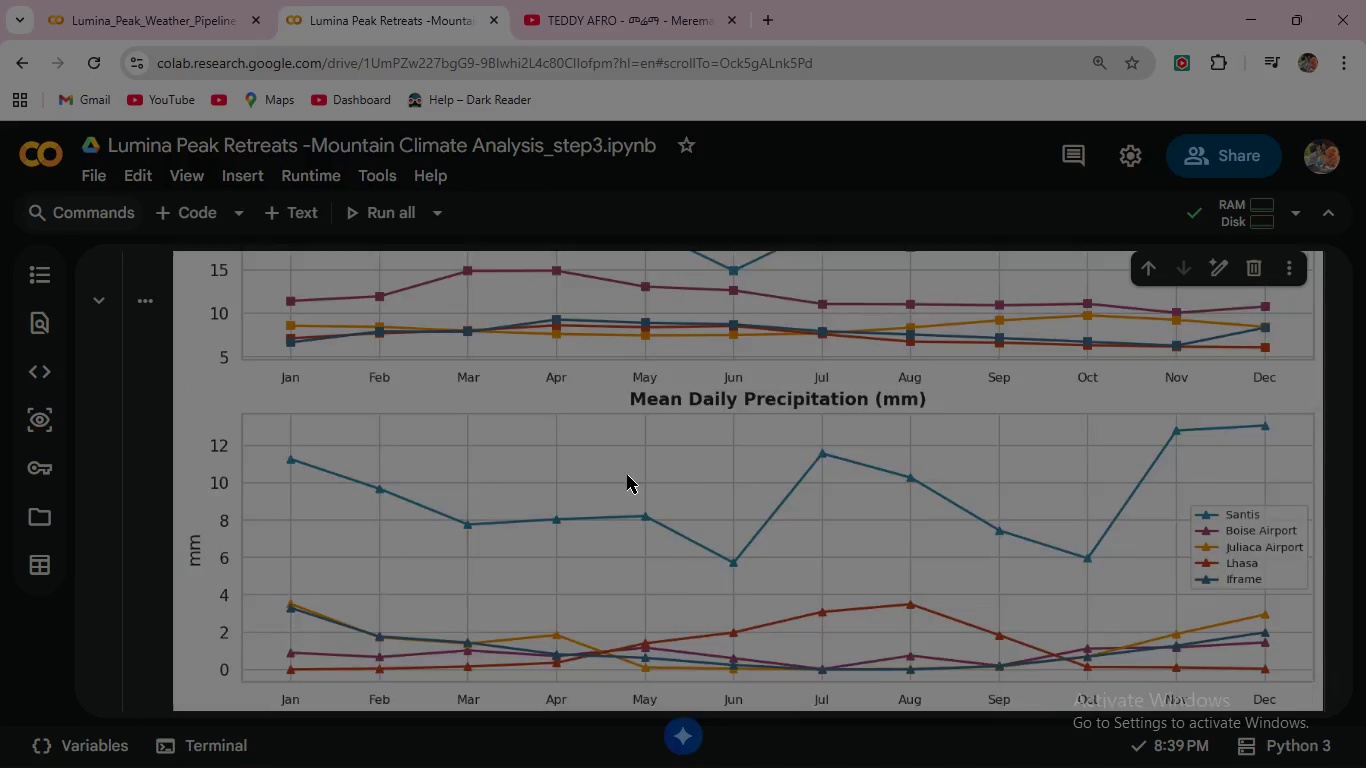 
scroll: coordinate [627, 475], scroll_direction: up, amount: 14.0
 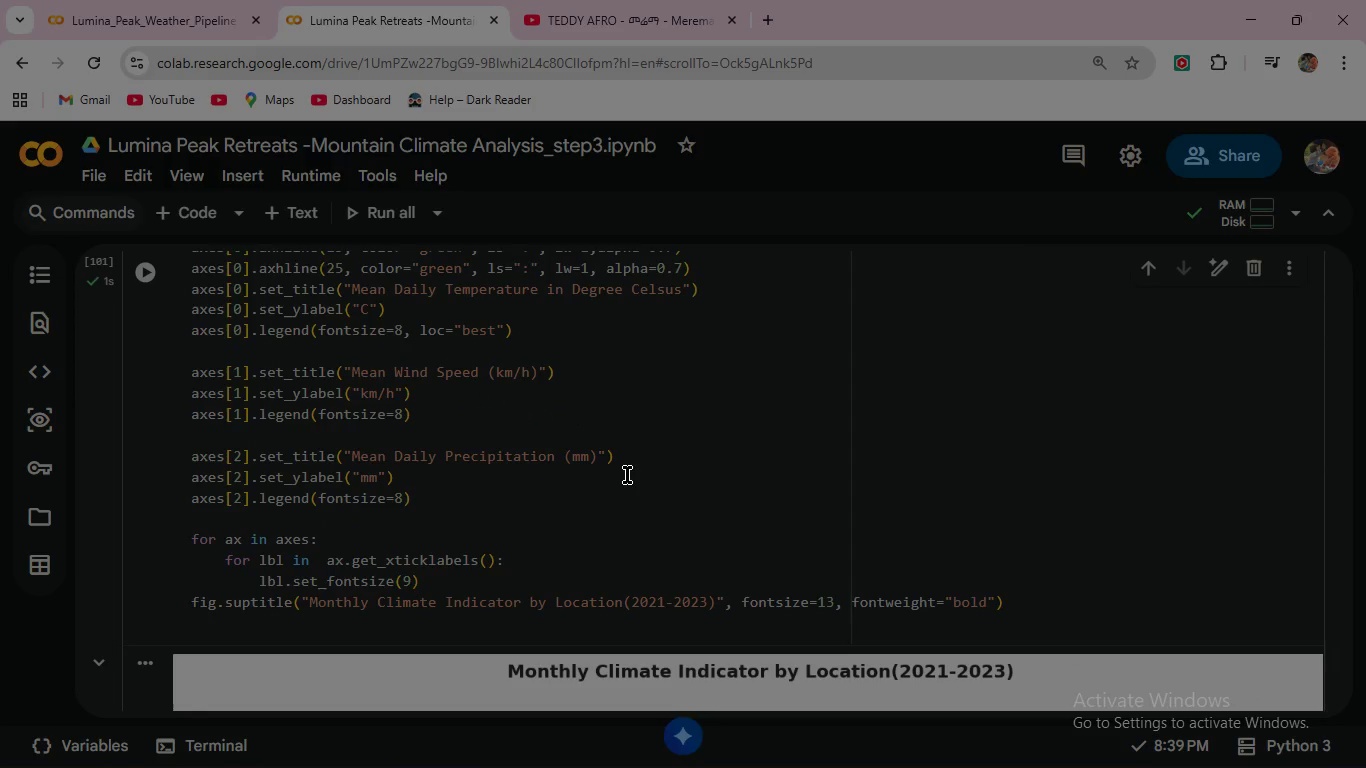 
scroll: coordinate [627, 475], scroll_direction: down, amount: 11.0
 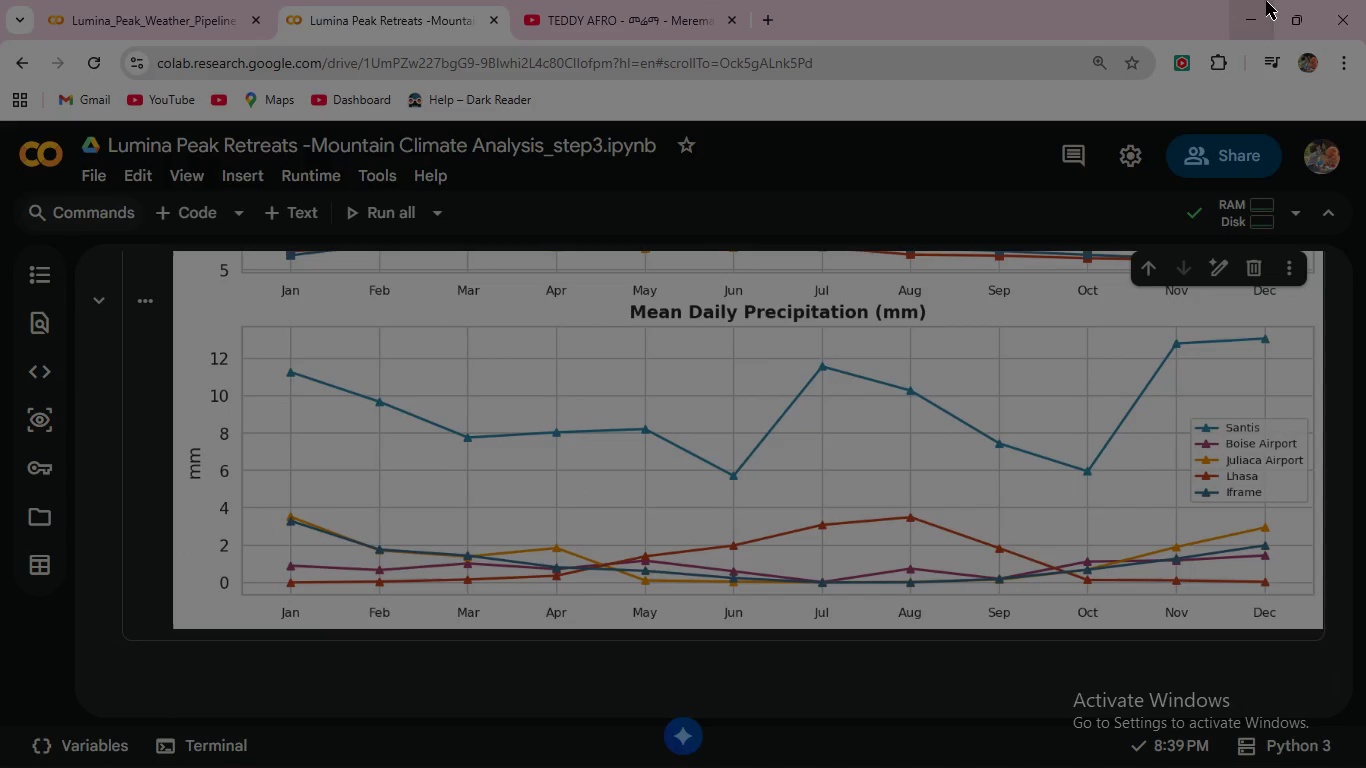 
left_click([1263, 5])
 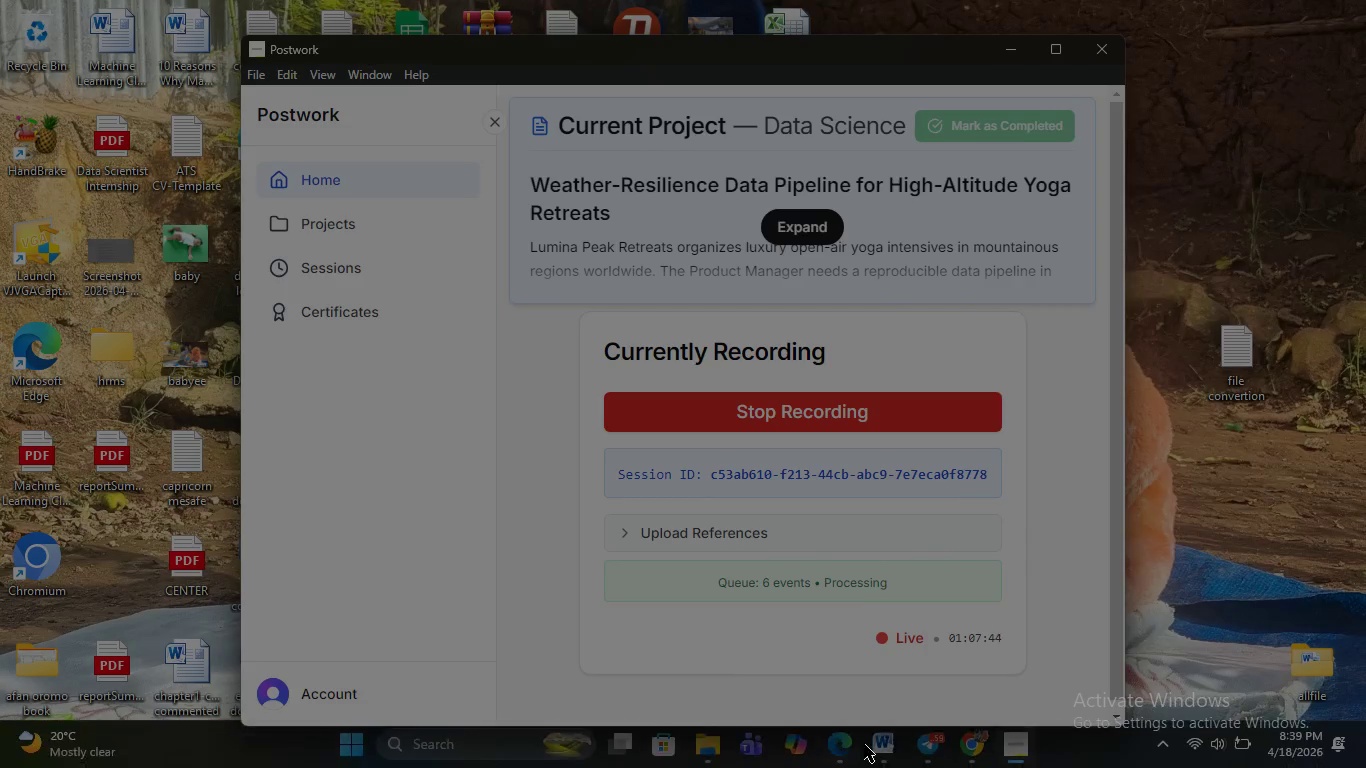 
left_click([976, 753])
 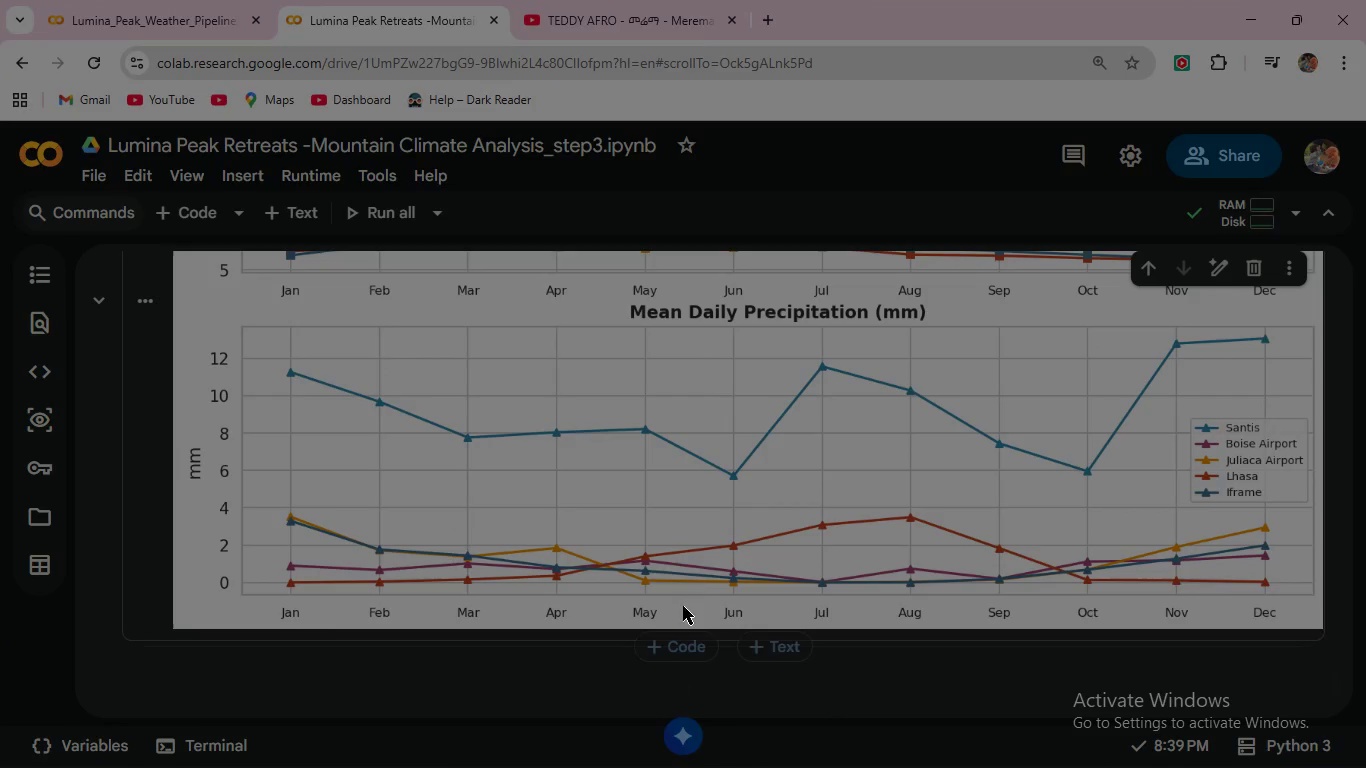 
scroll: coordinate [642, 471], scroll_direction: down, amount: 2.0
 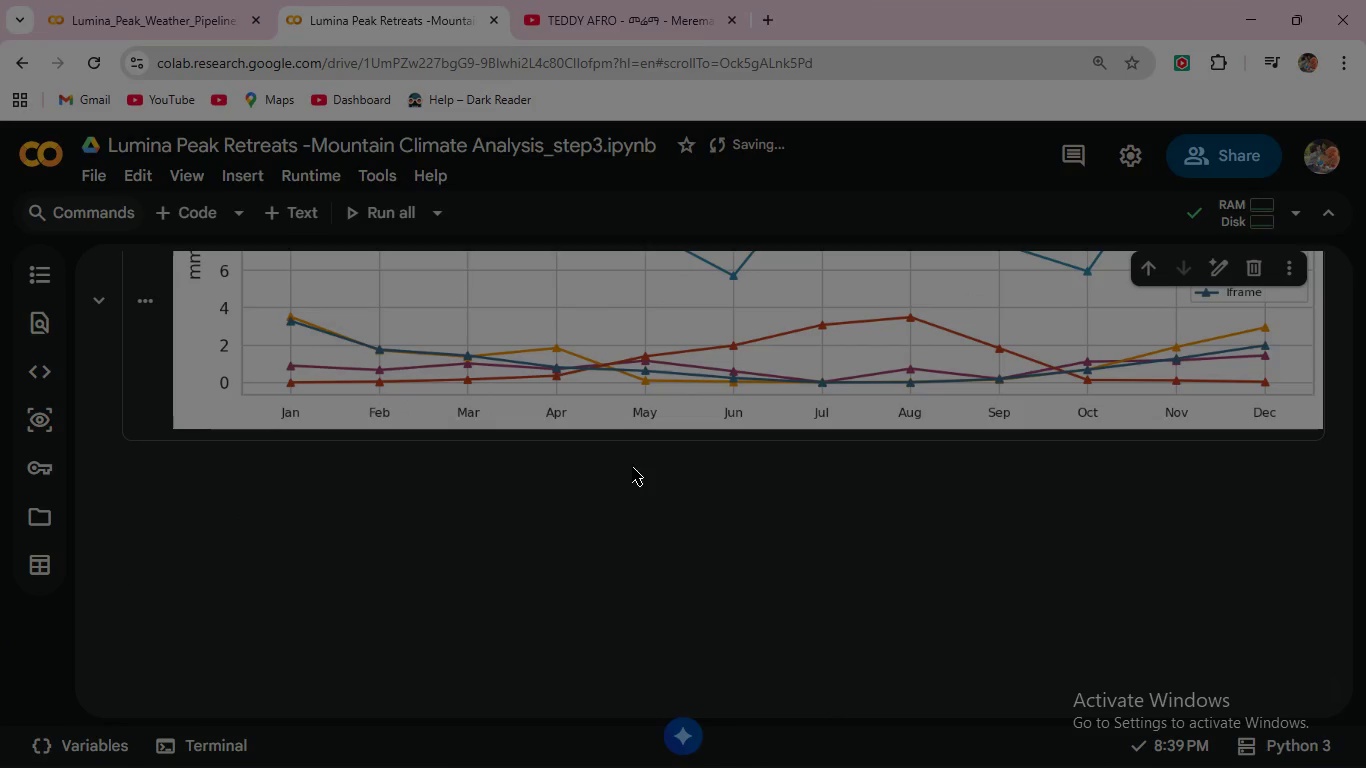 
wait(10.35)
 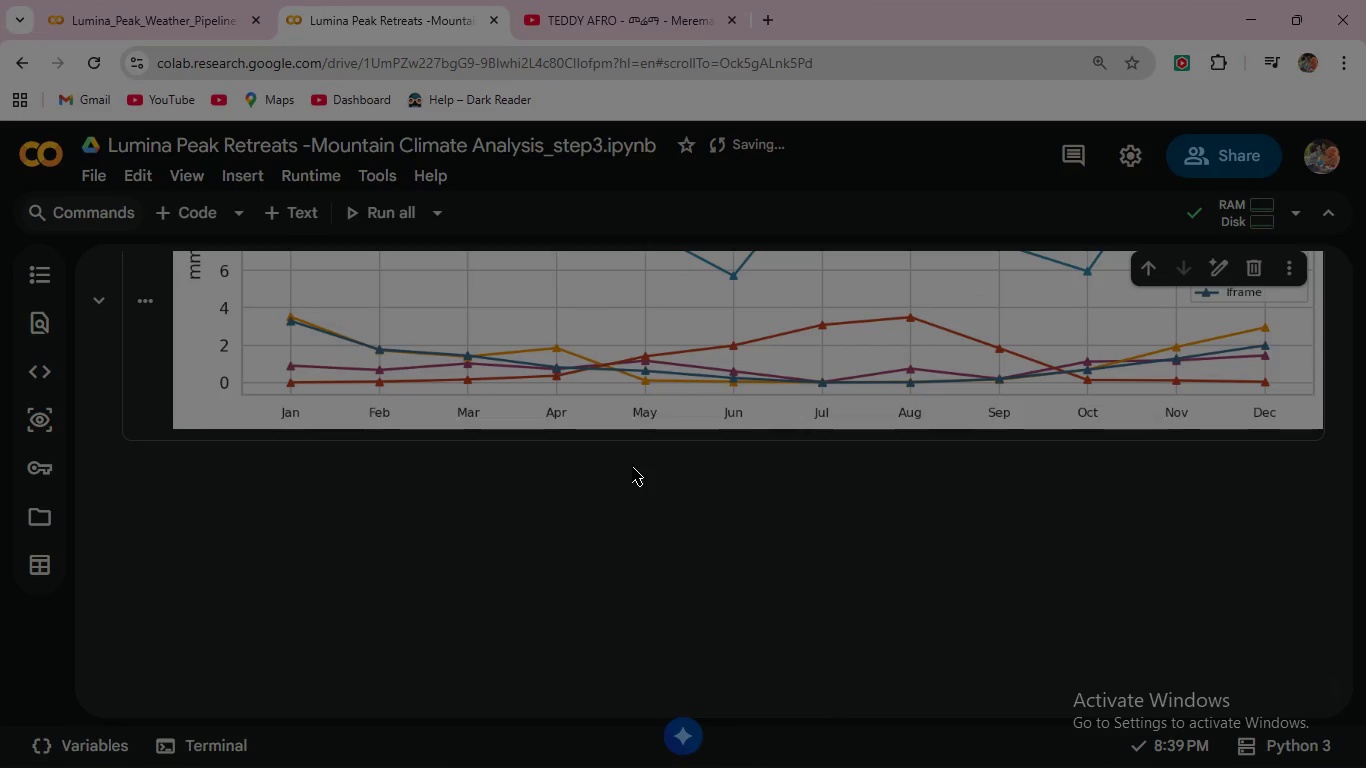 
type(#Step 11 FIna)
key(Backspace)
key(Backspace)
key(Backspace)
type(inal Summary -TOp 3 Month per Location)
 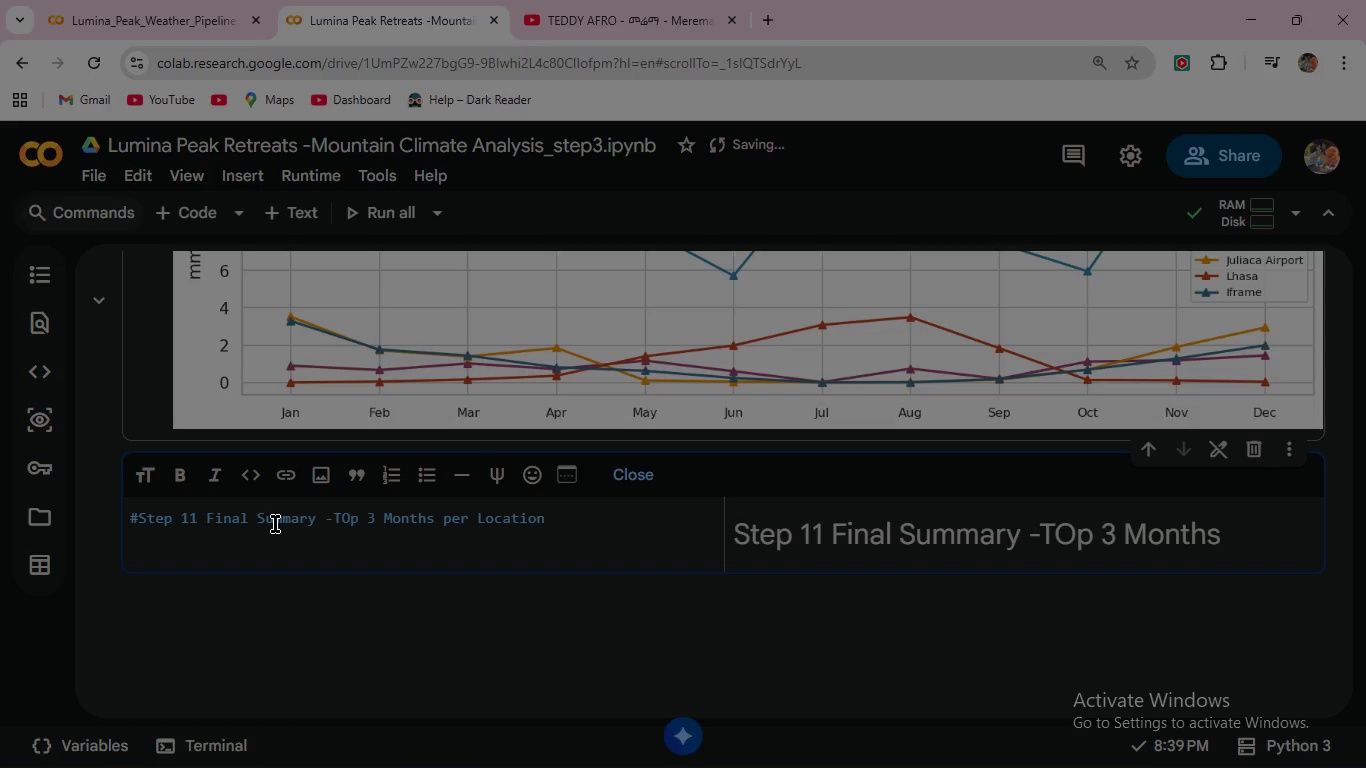 
double_click([224, 564])
 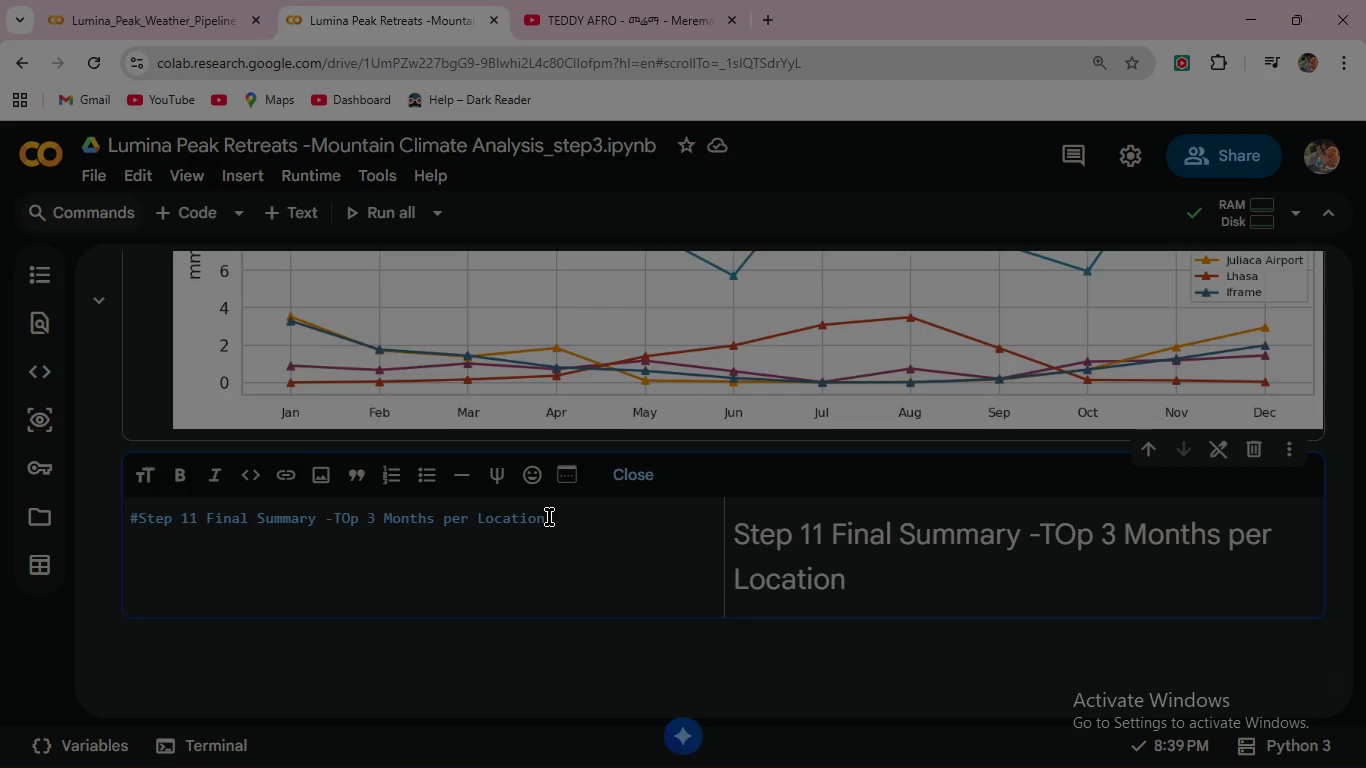 
left_click([549, 517])
 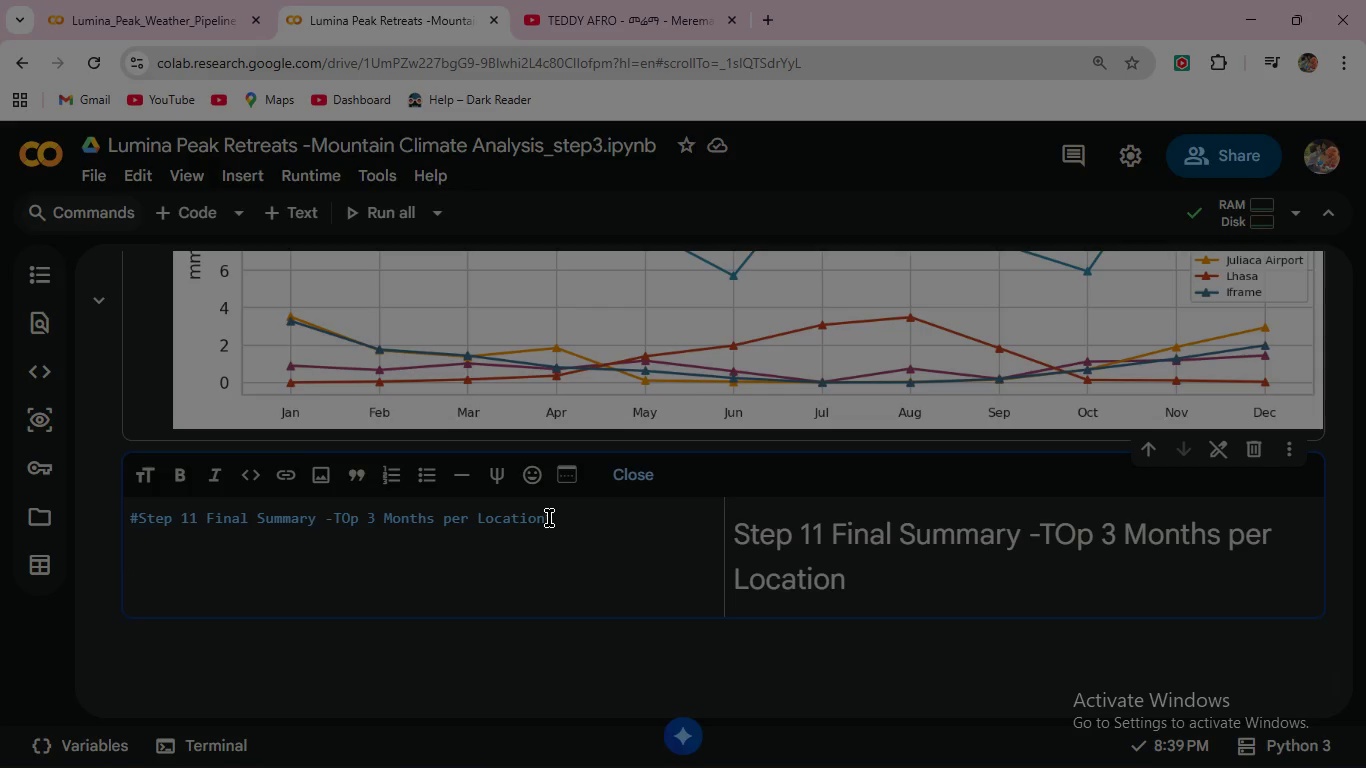 
key(Enter)
 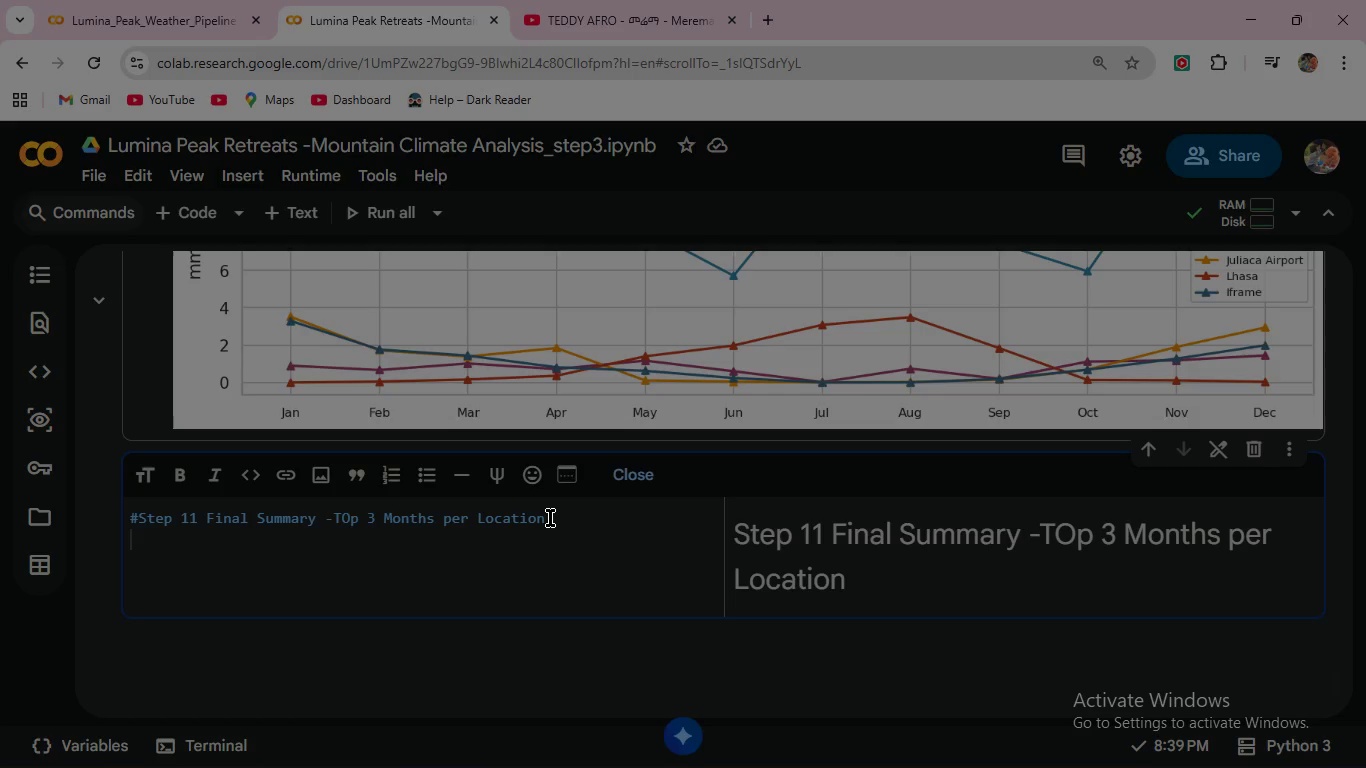 
wait(7.41)
 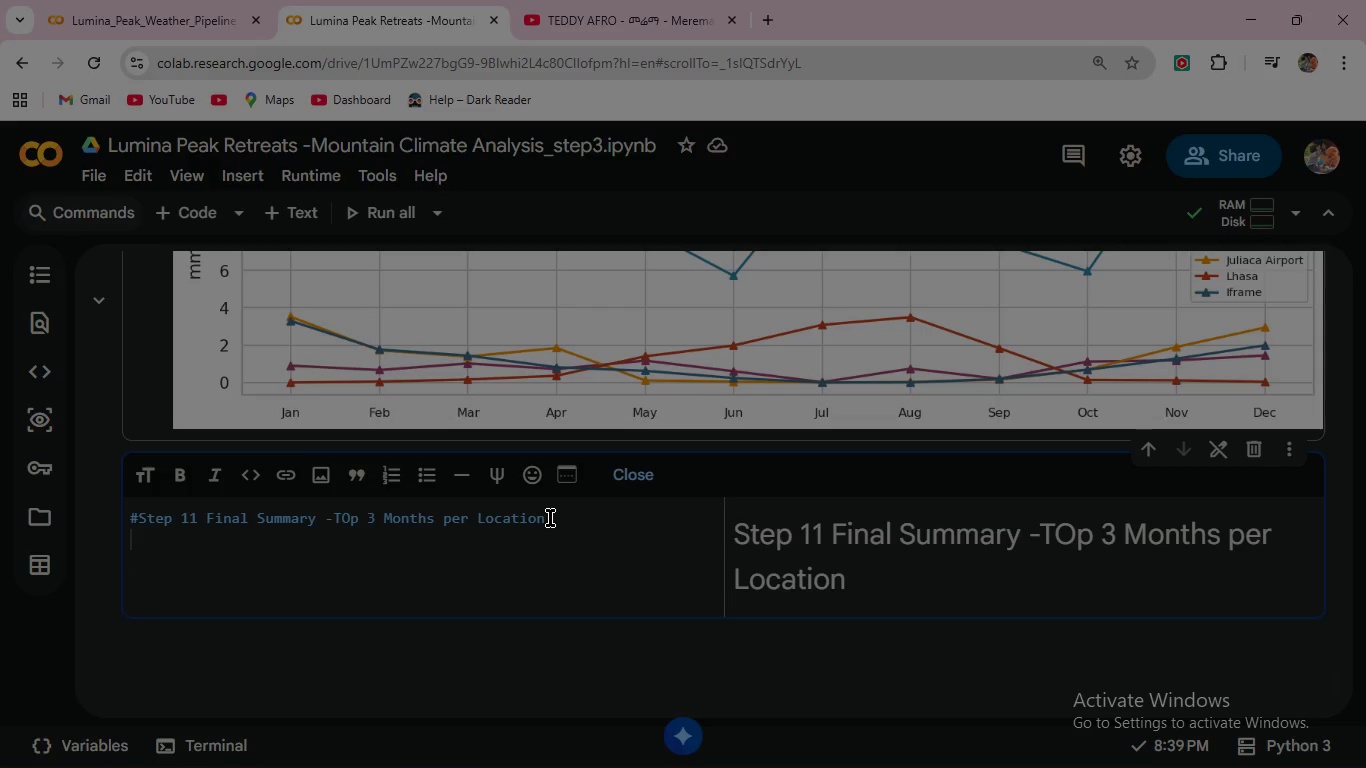 
type(The pipeline )
 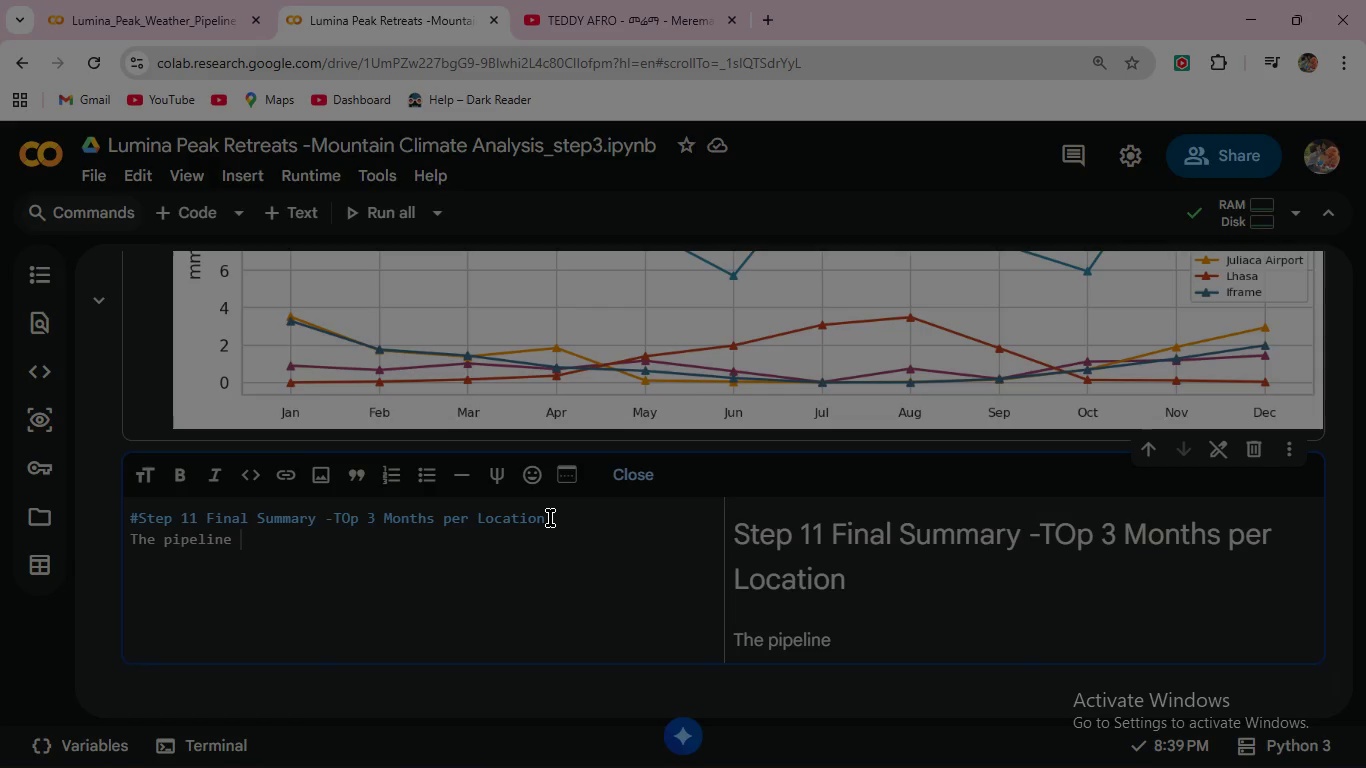 
wait(11.27)
 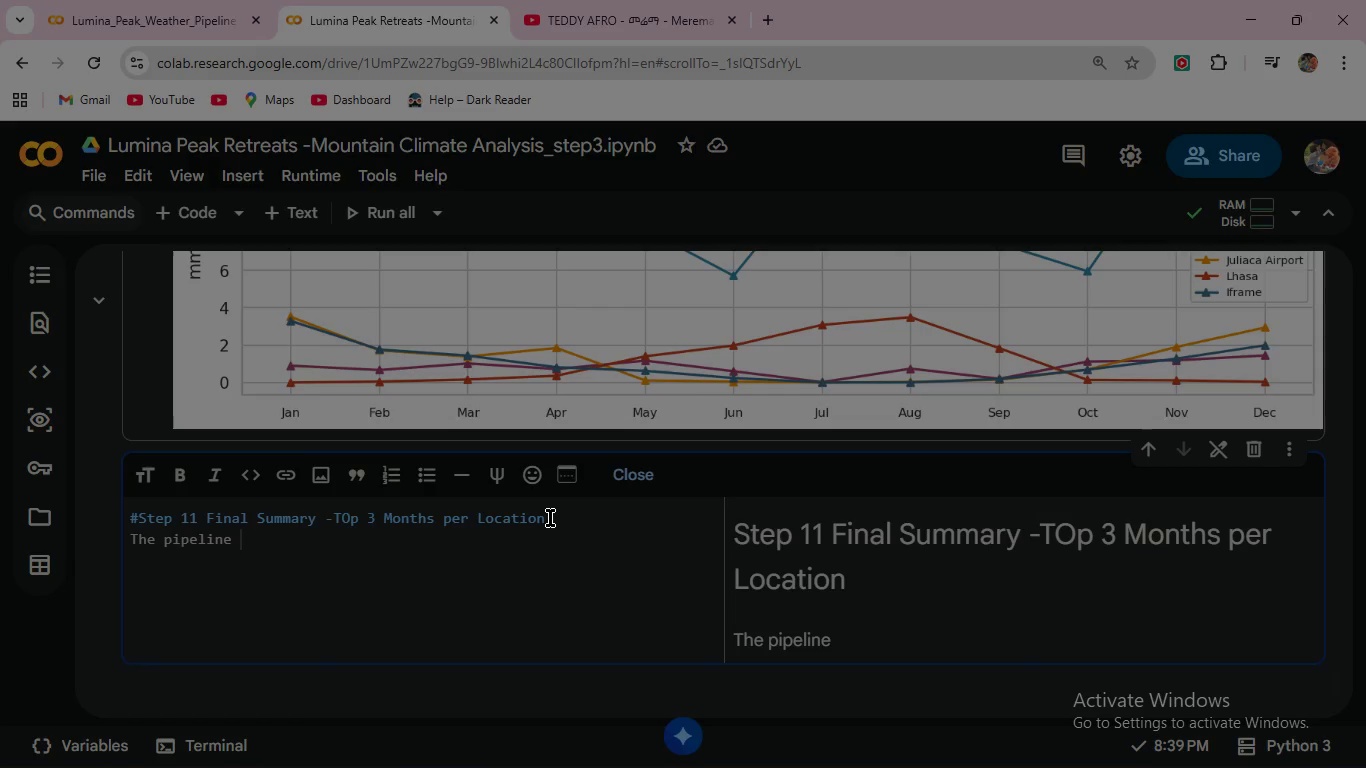 
key(Backspace)
type('s primary deliverable : )
 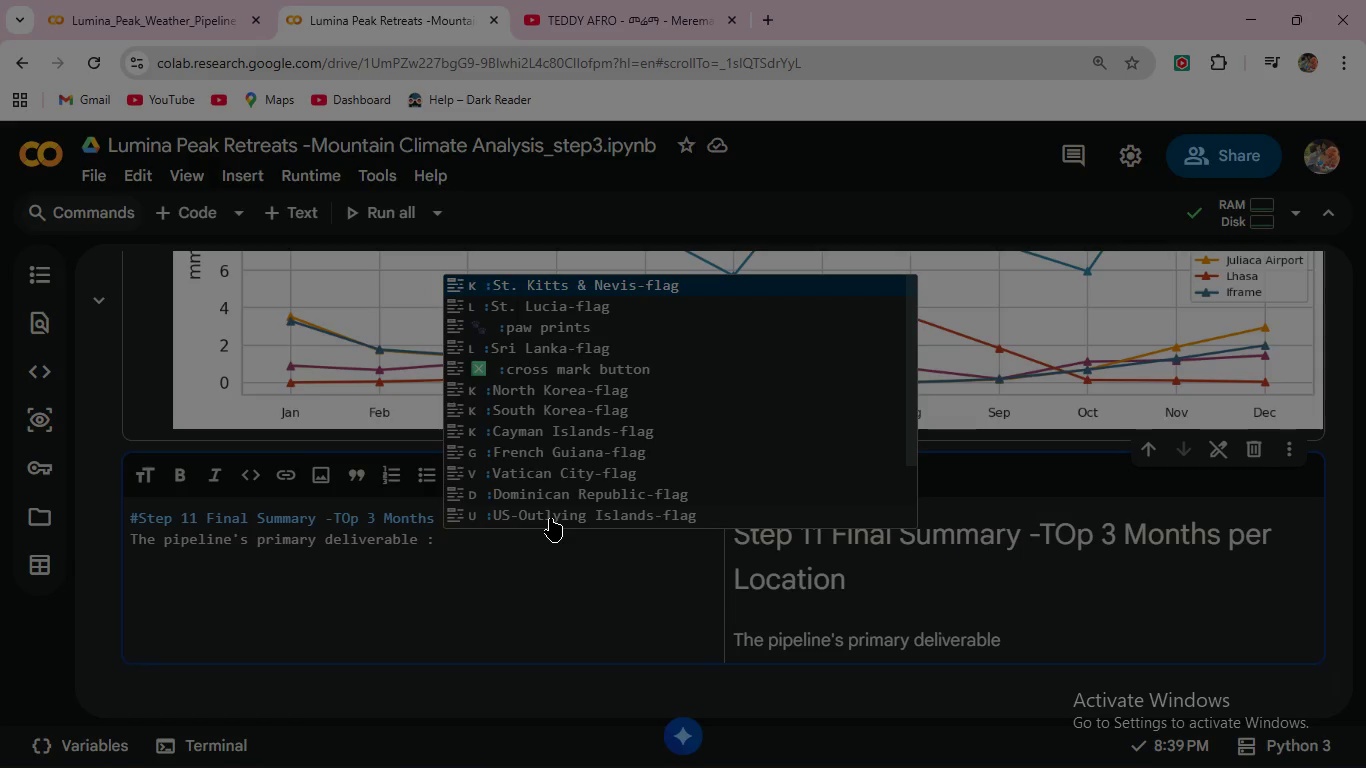 
type(the three optimal monthly windows ranked by Session Suitability Score at each mountain retreat)
 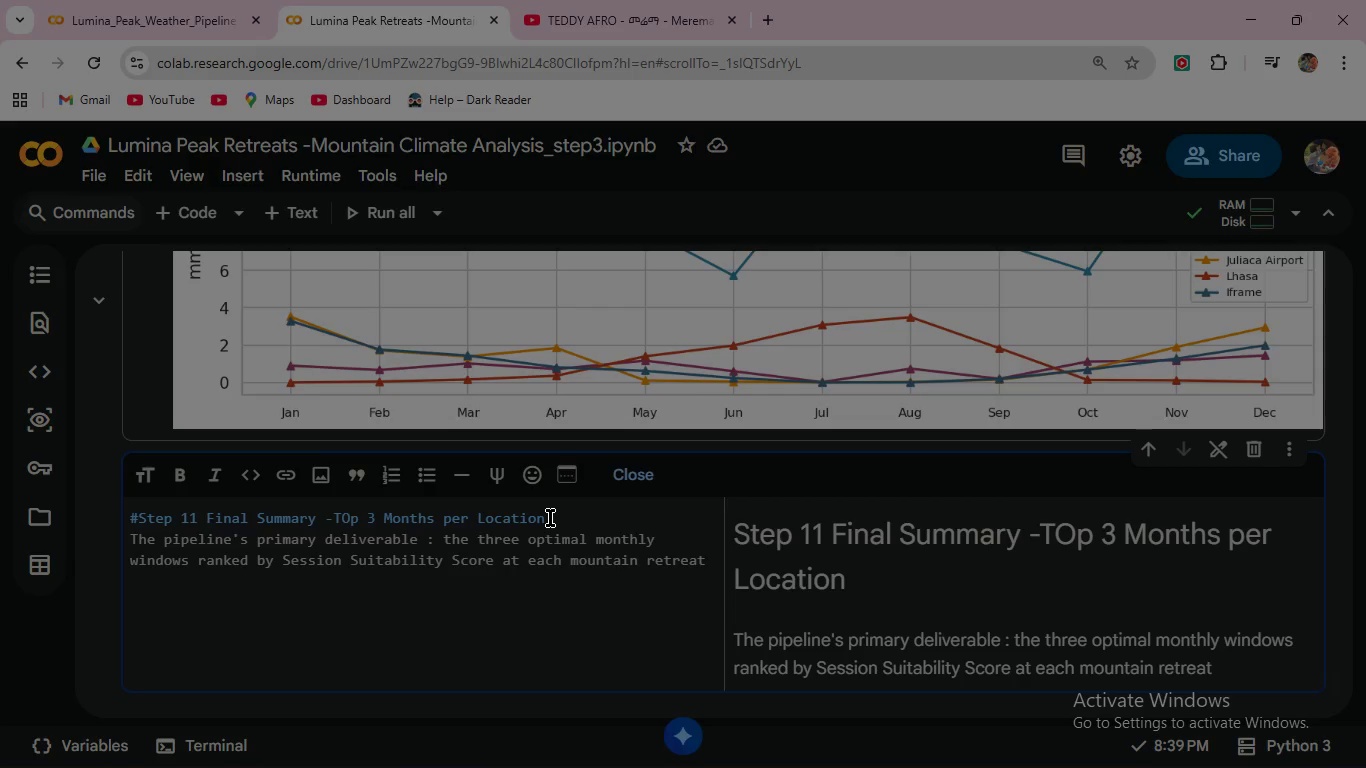 
type(location.)
 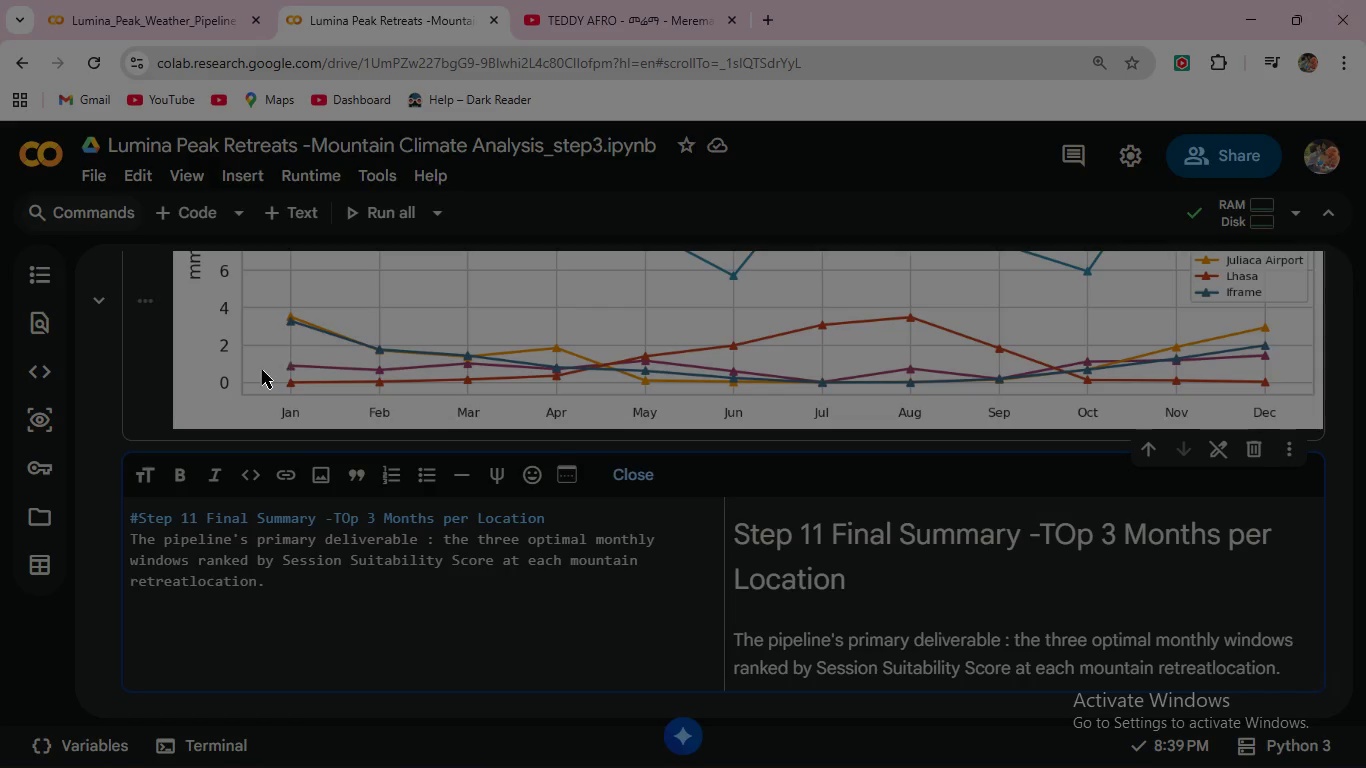 
left_click([208, 212])
 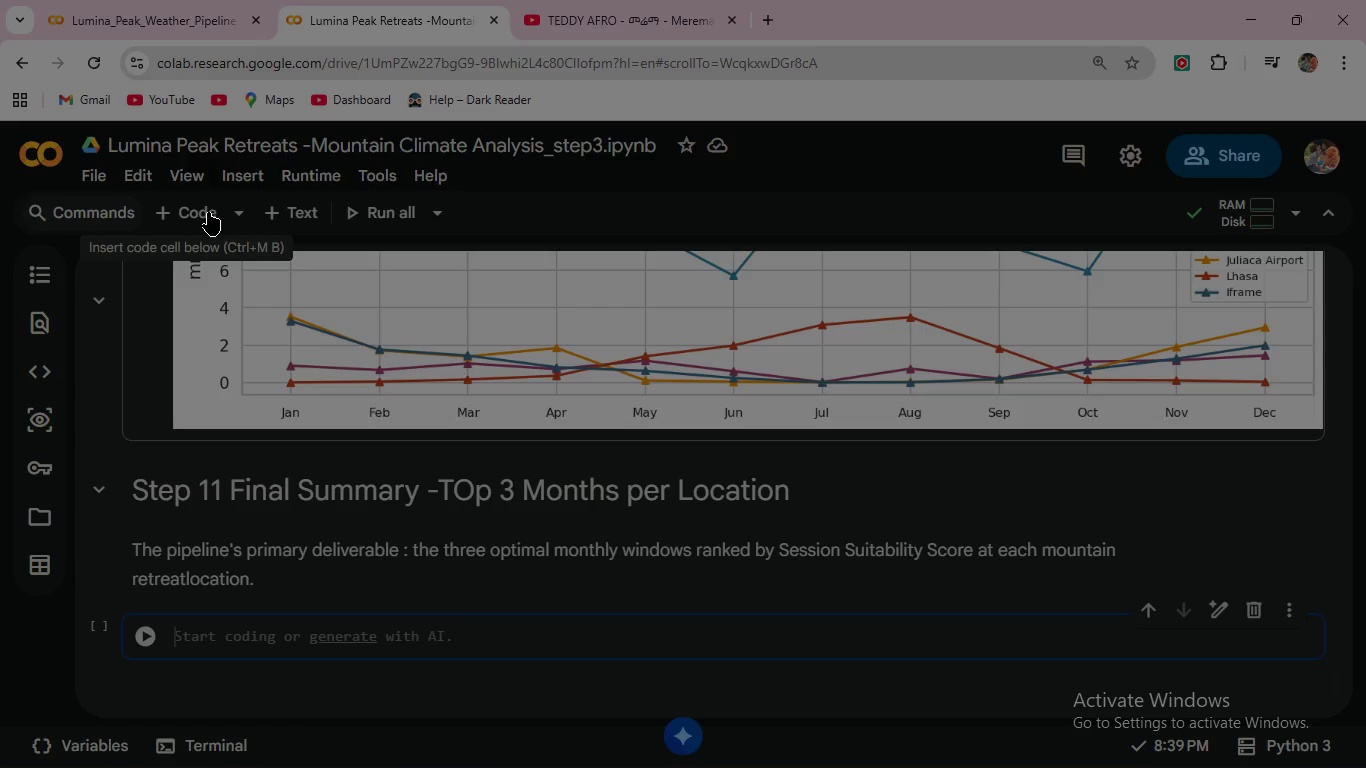 
wait(17.34)
 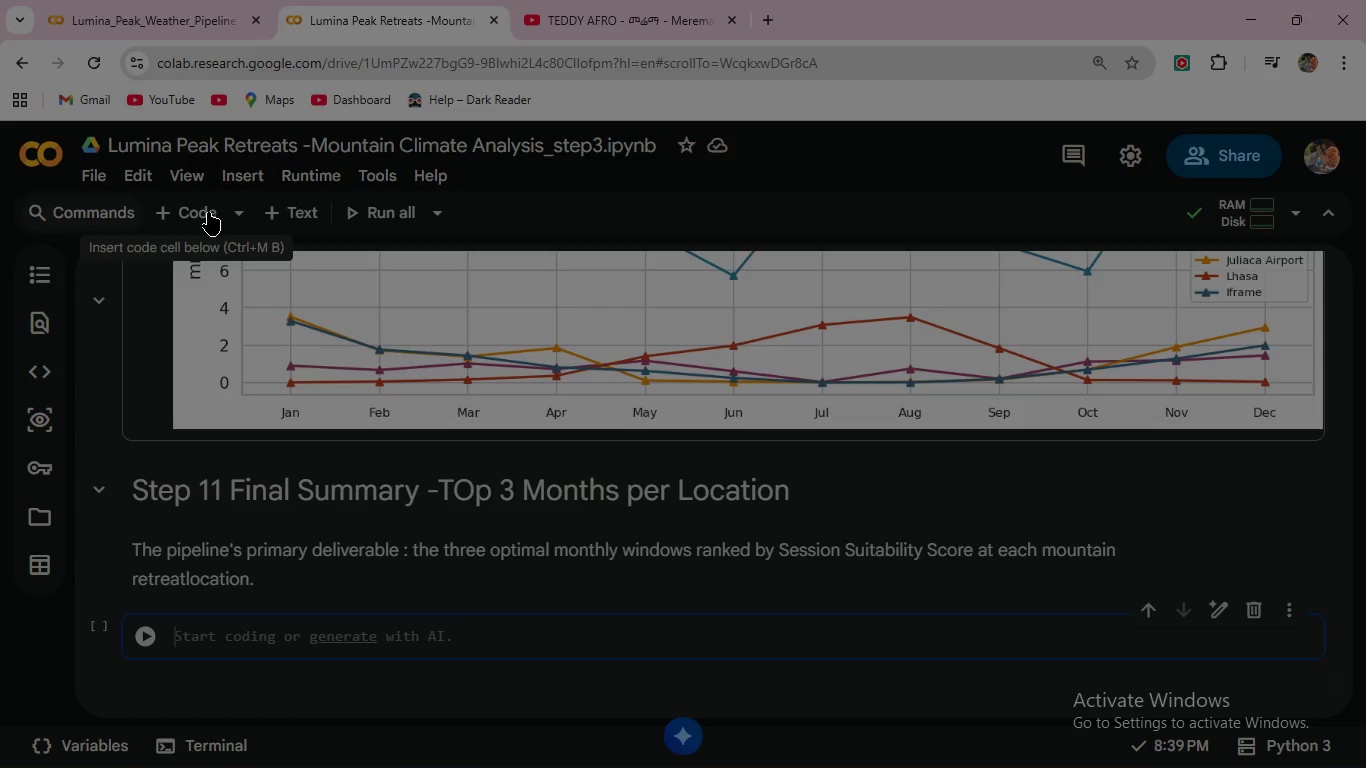 
double_click([466, 489])
 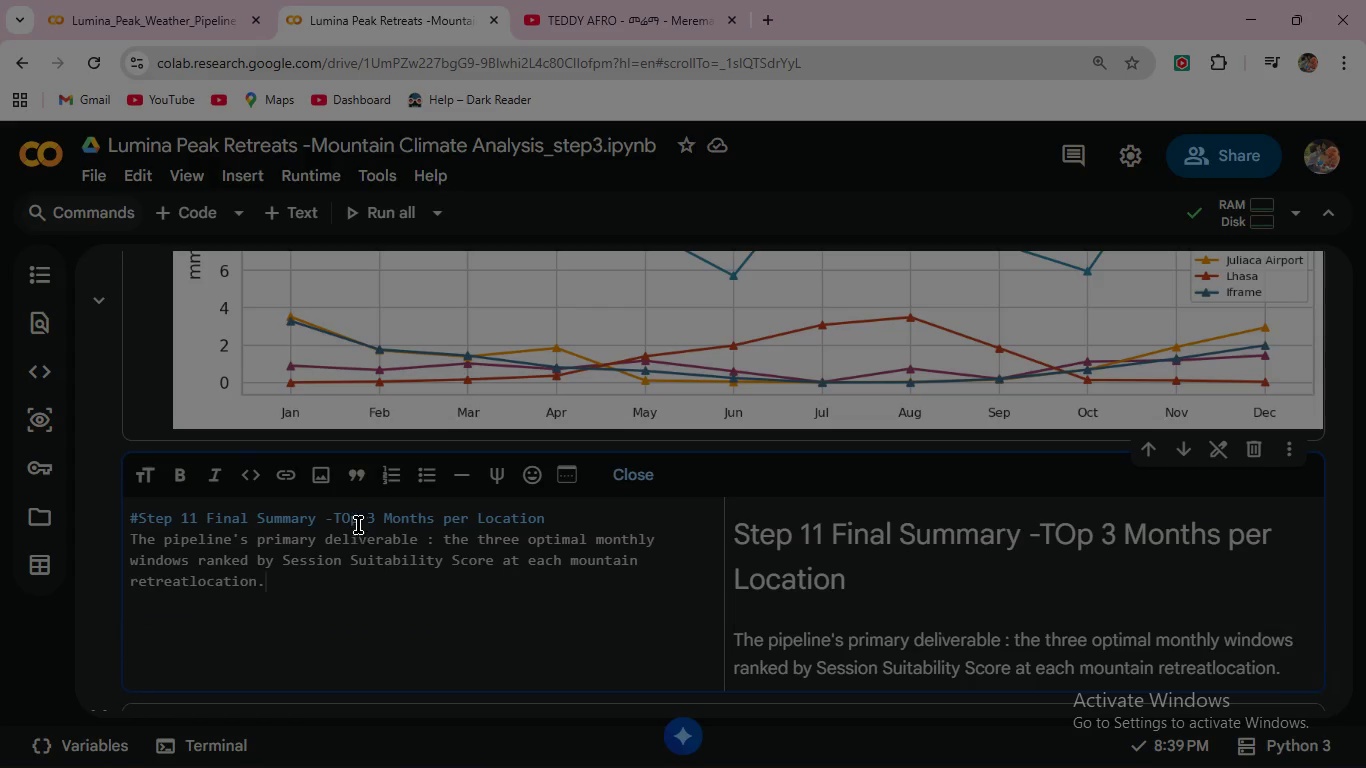 
left_click([353, 521])
 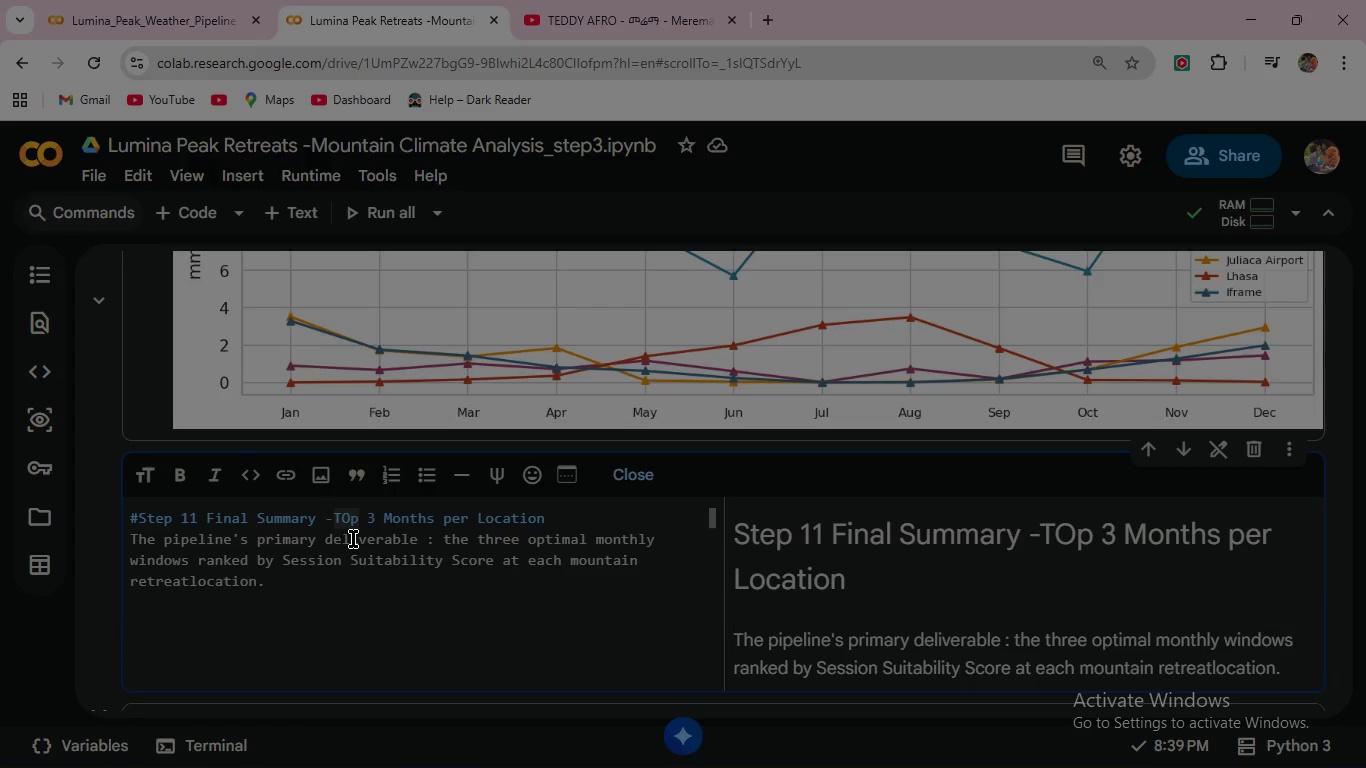 
key(Backspace)
 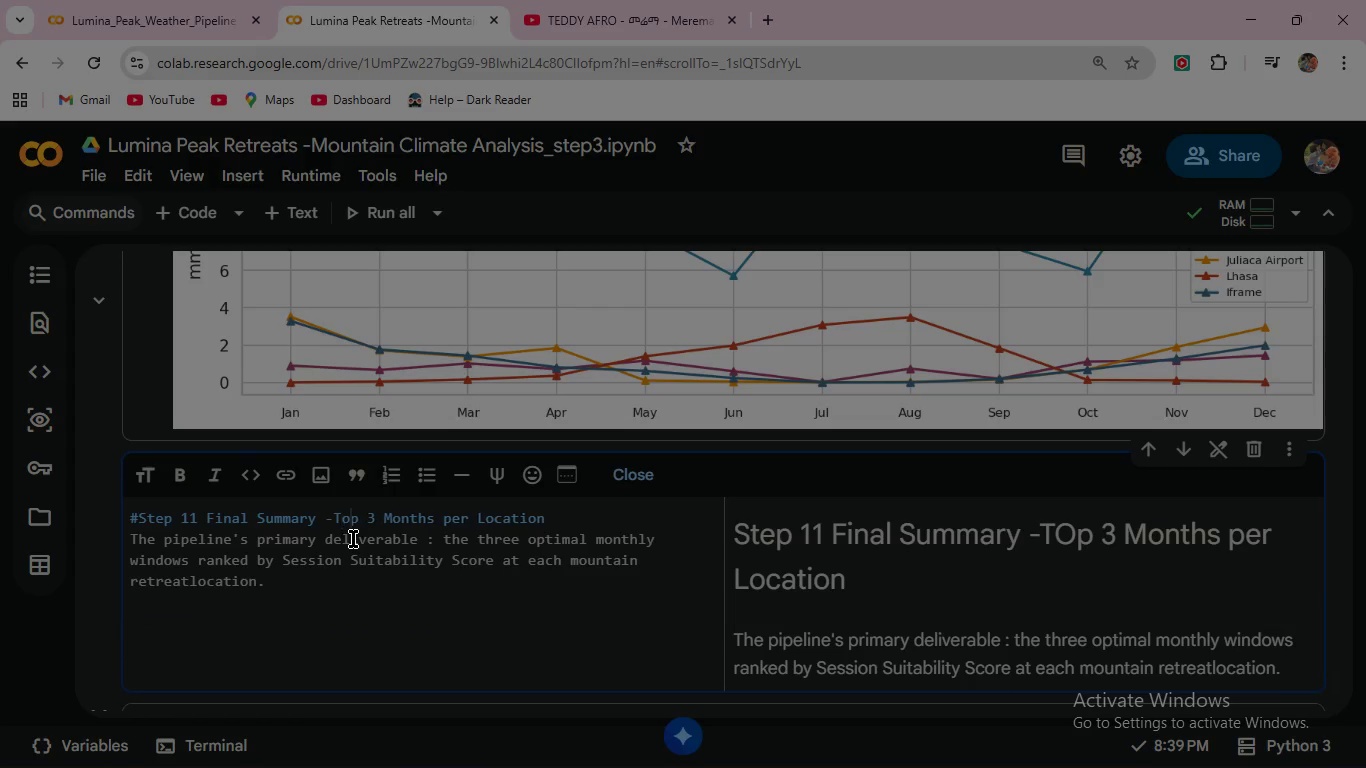 
key(O)
 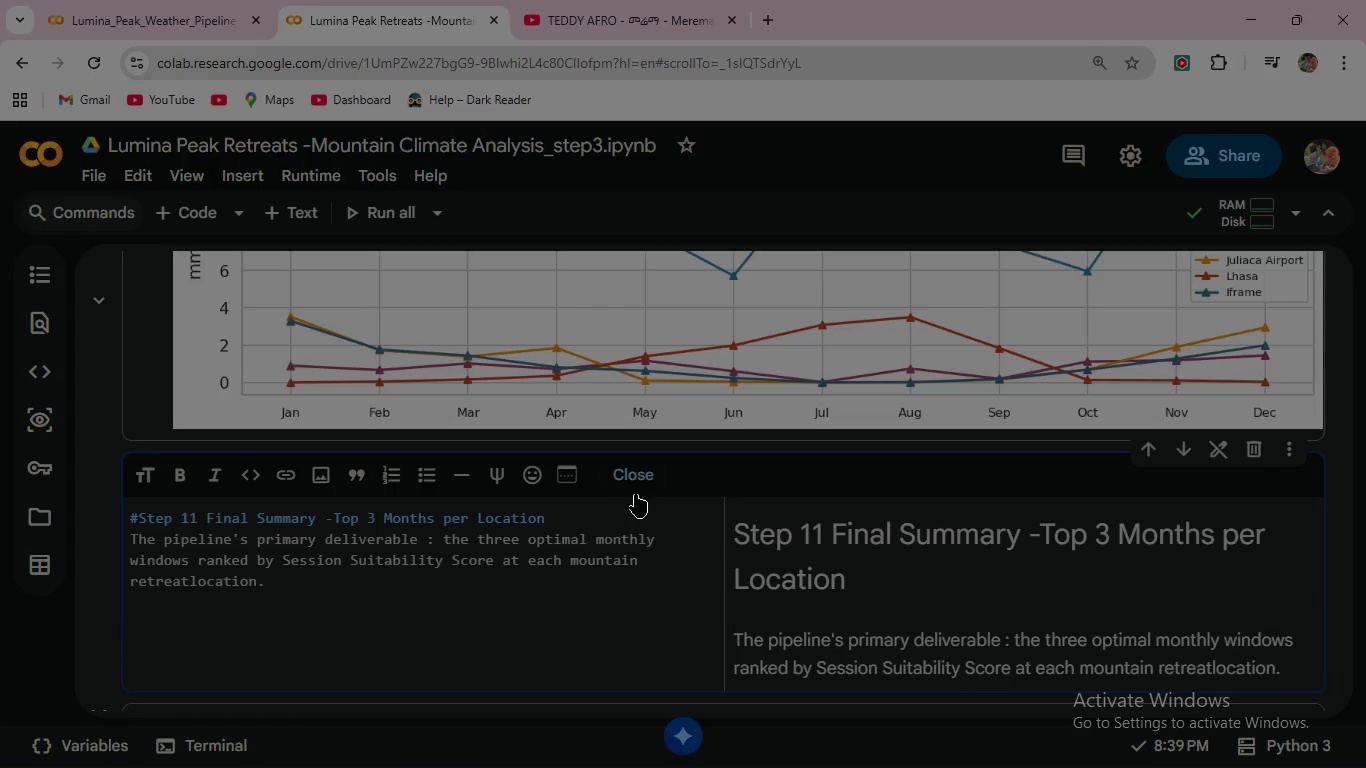 
left_click([640, 490])
 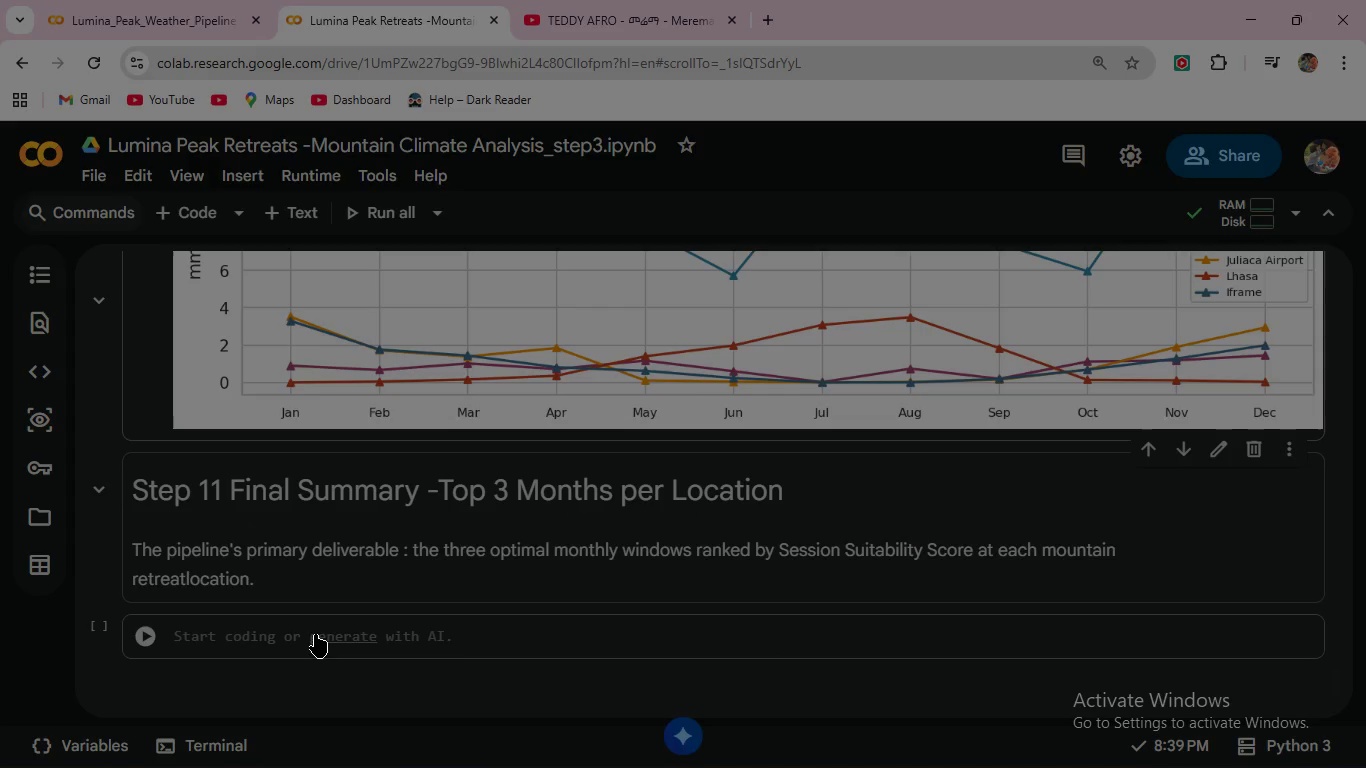 
left_click([238, 648])
 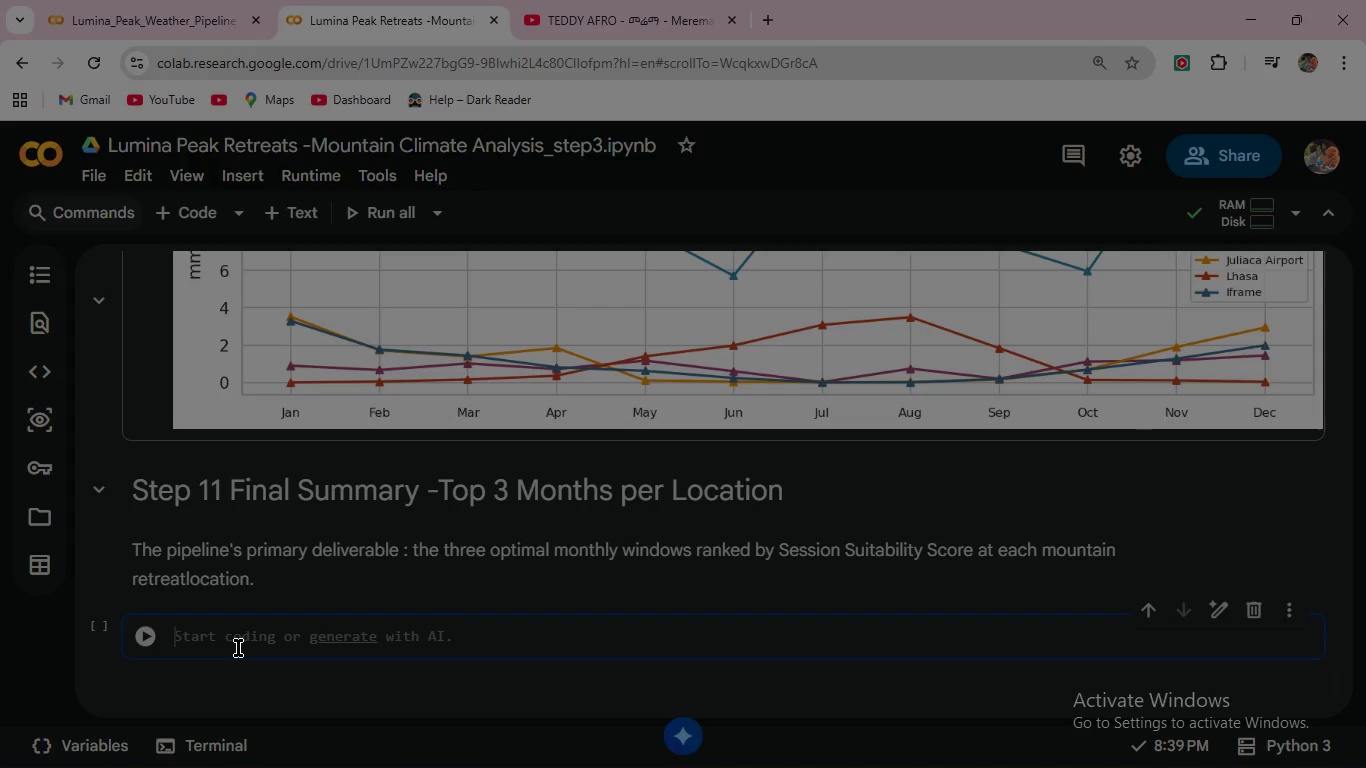 
type(monthly["rank)
 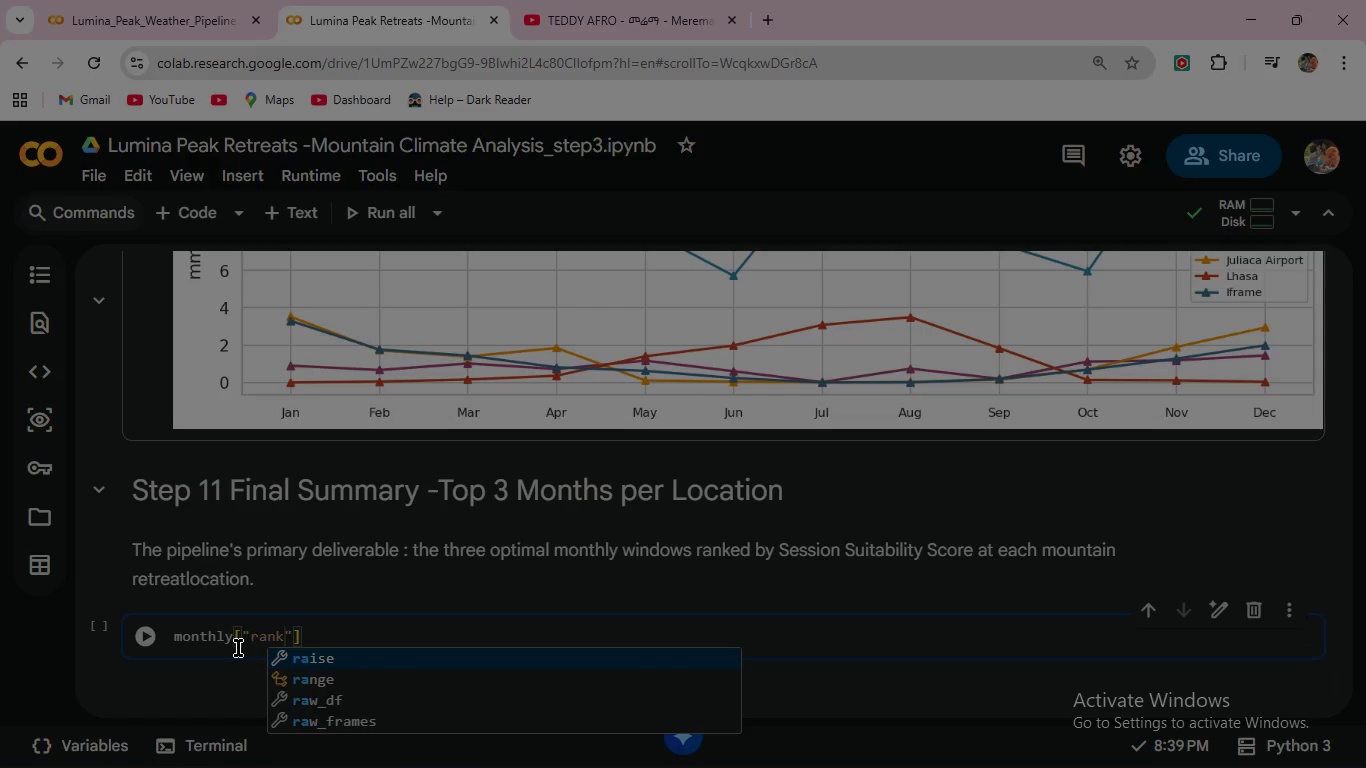 
key(ArrowRight)
 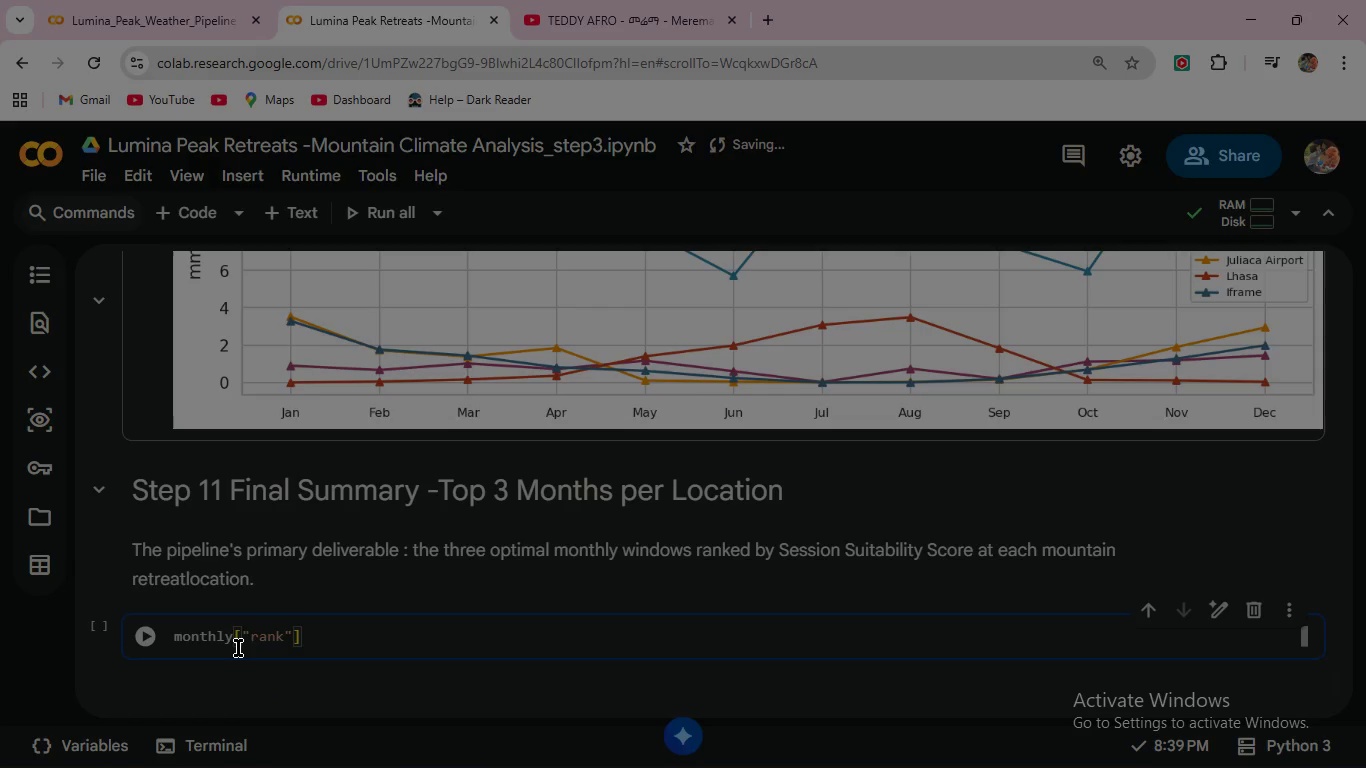 
key(ArrowRight)
 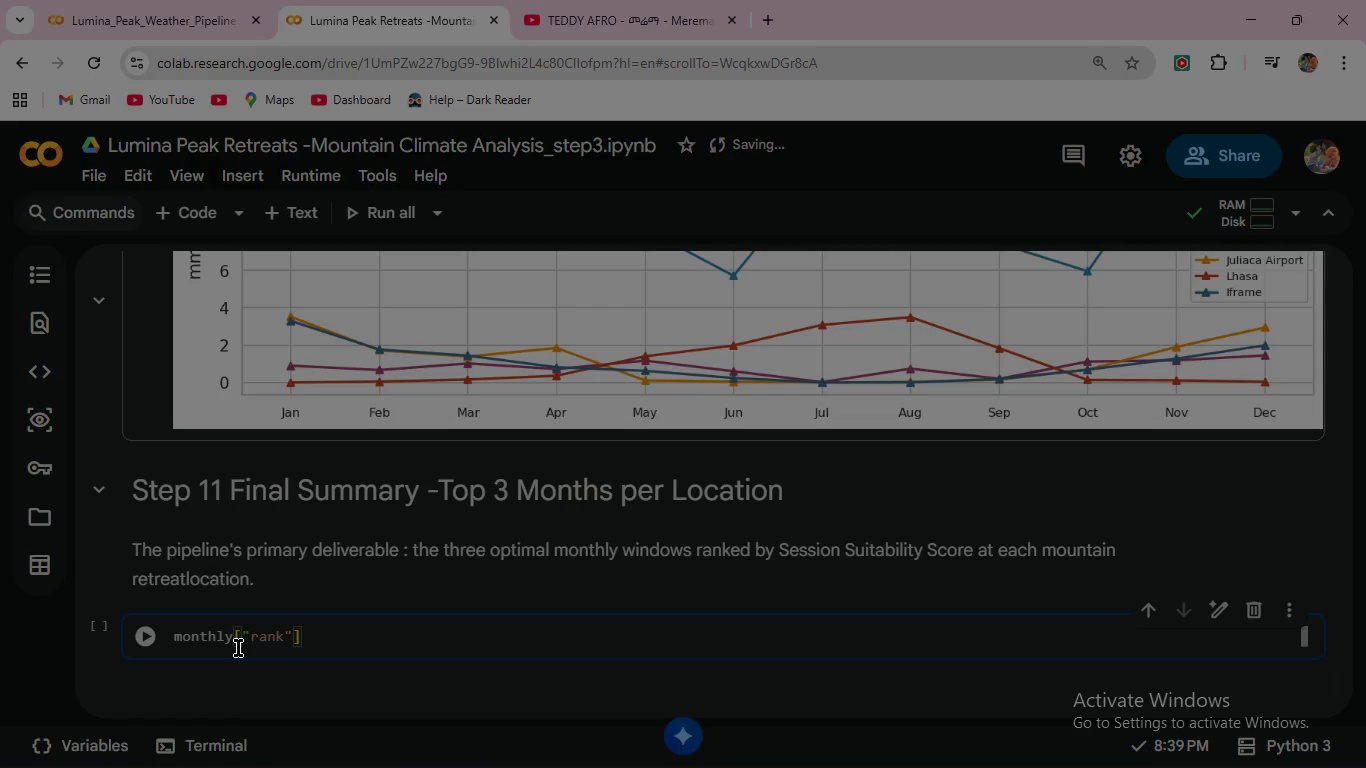 
type( = (month)
 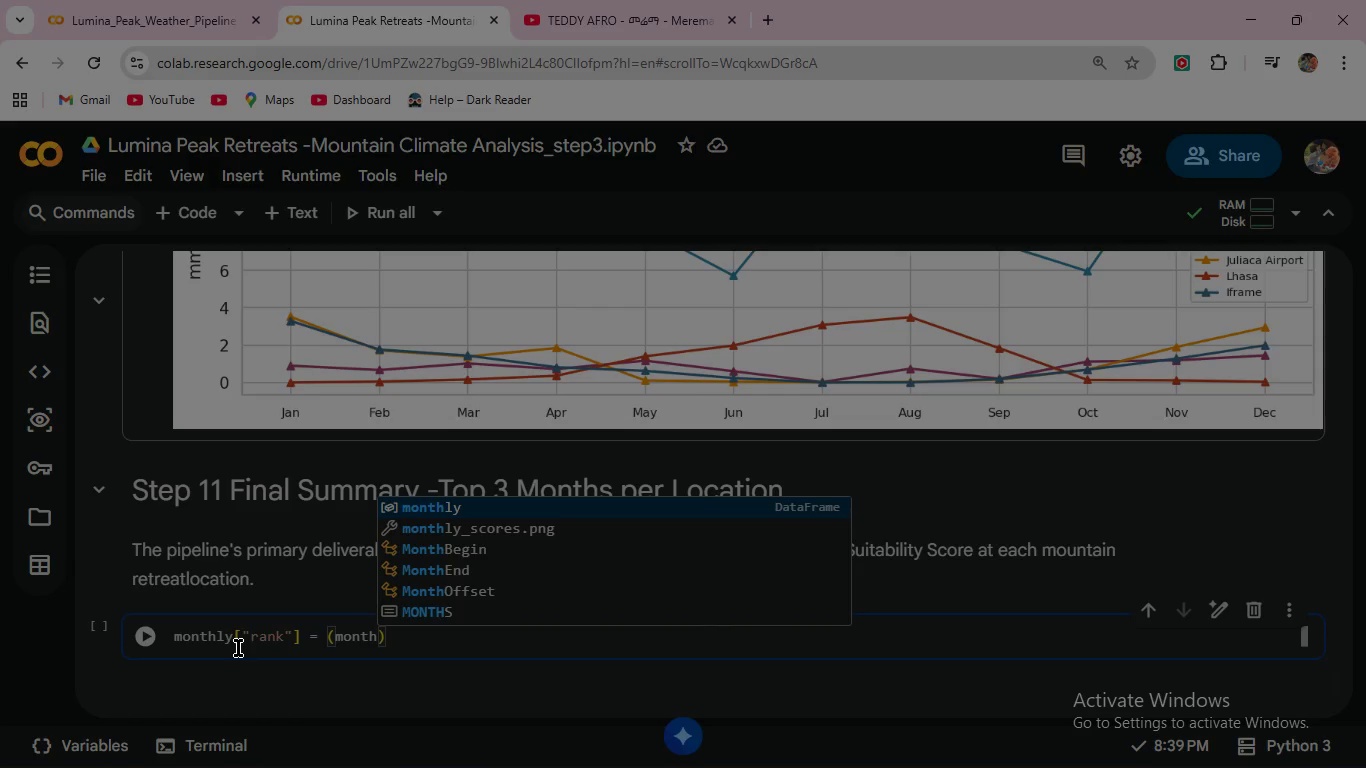 
key(Enter)
 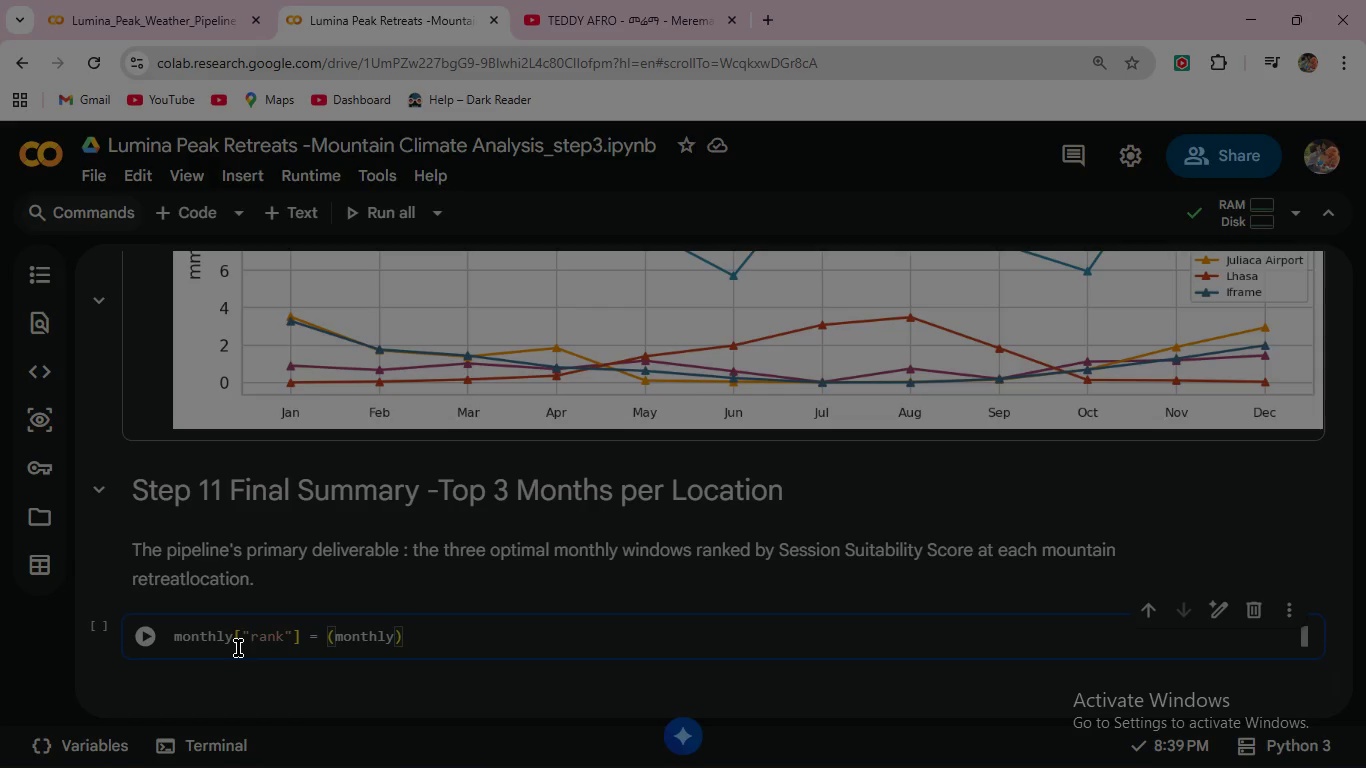 
type(.gr)
 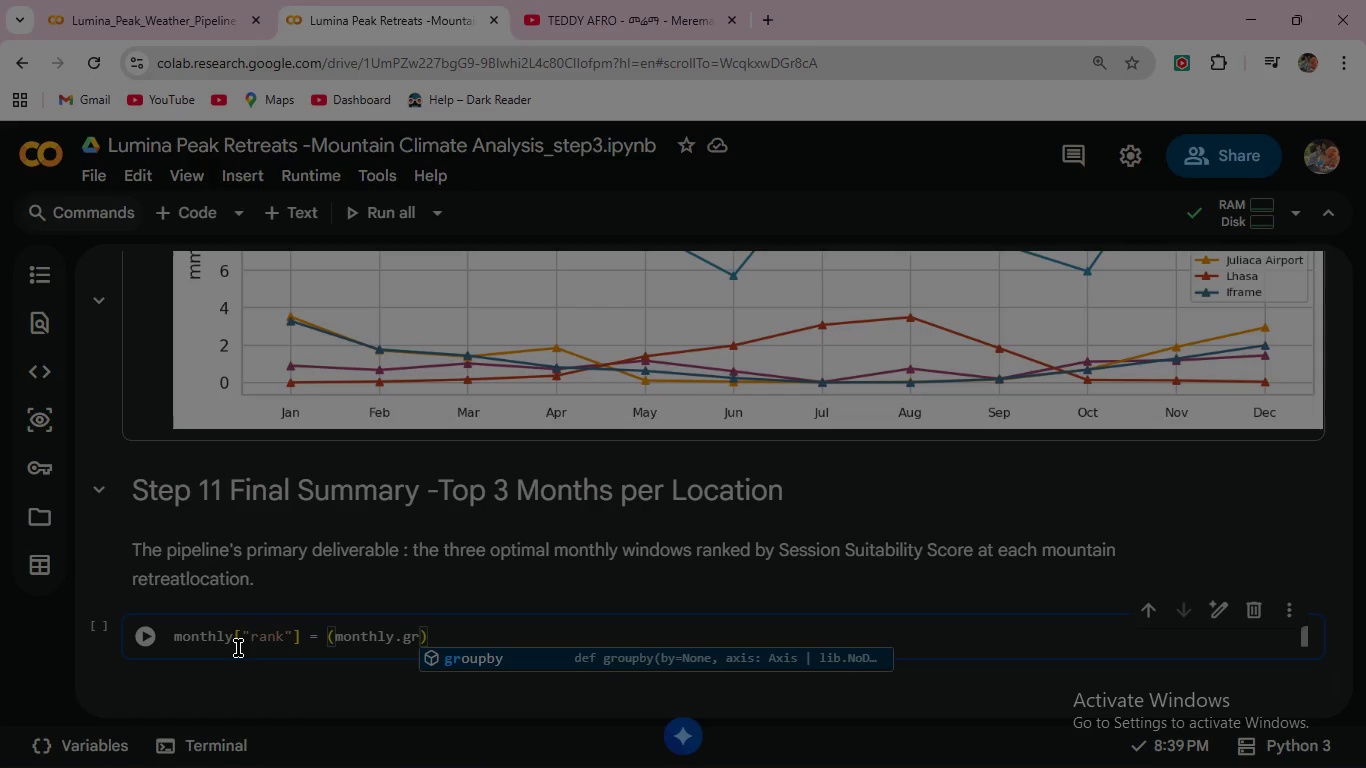 
wait(7.06)
 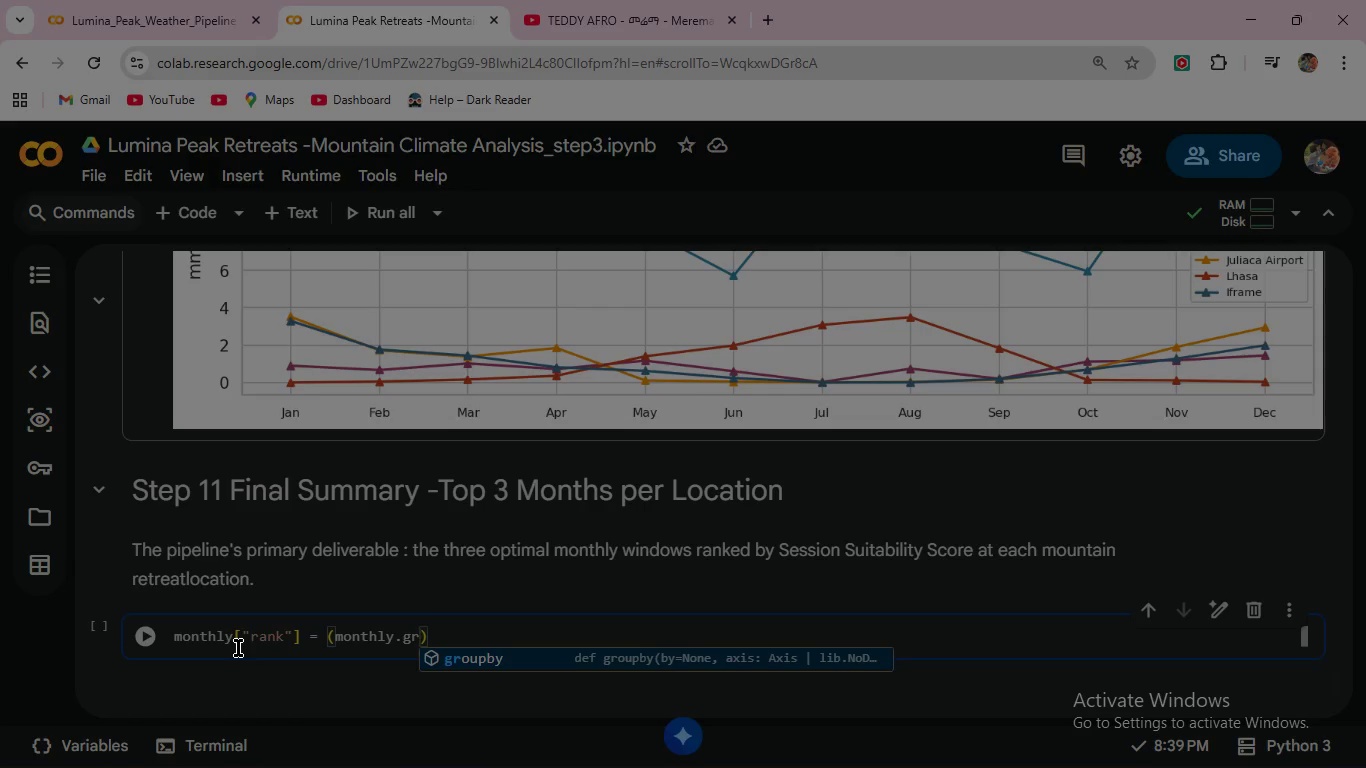 
key(Enter)
 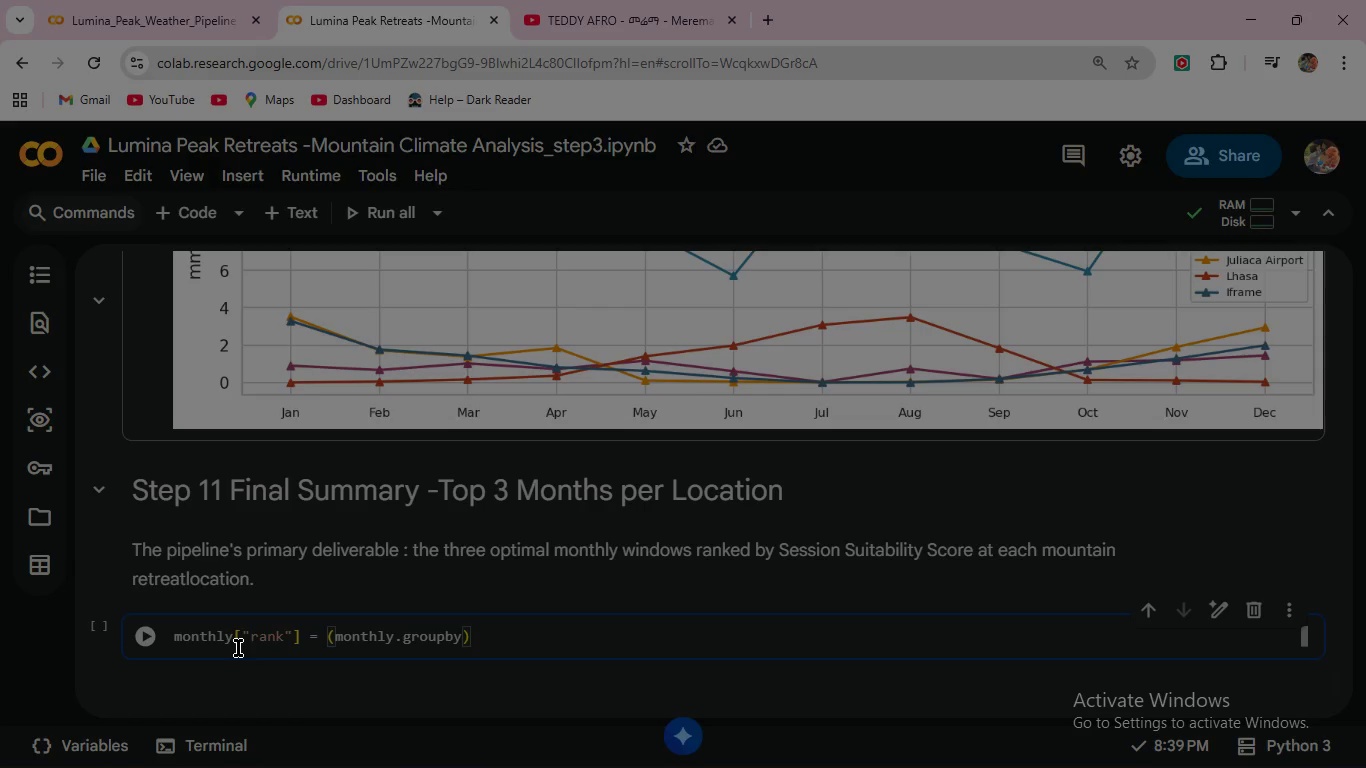 
type(("location_key)
 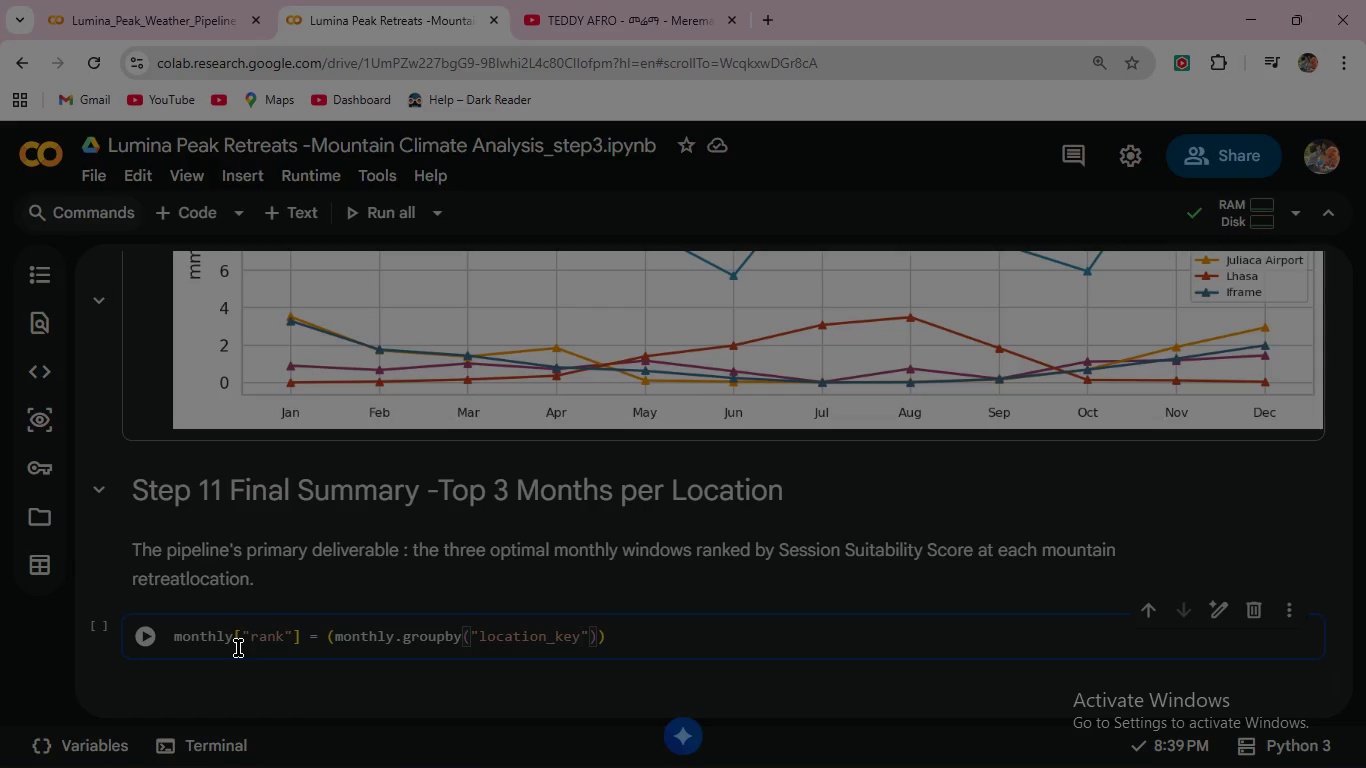 
key(ArrowRight)
 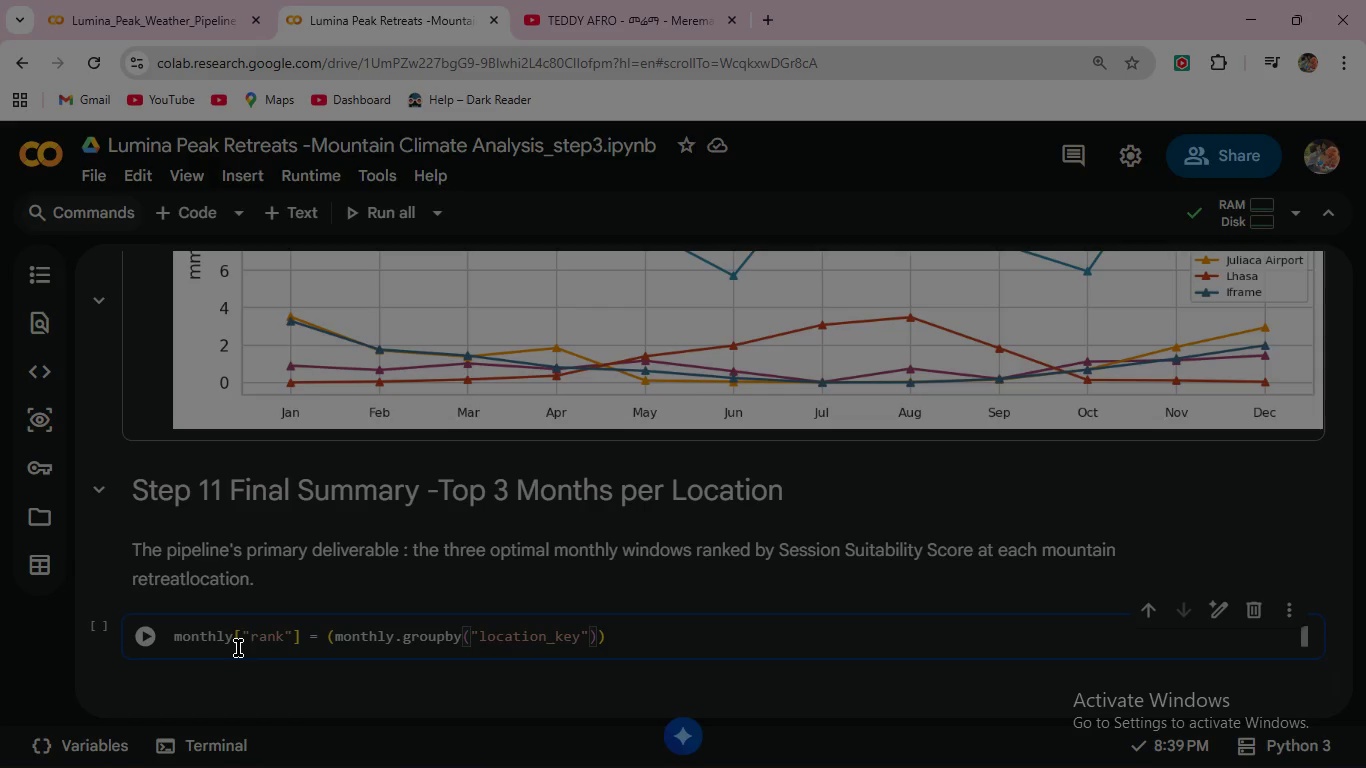 
key(ArrowRight)
 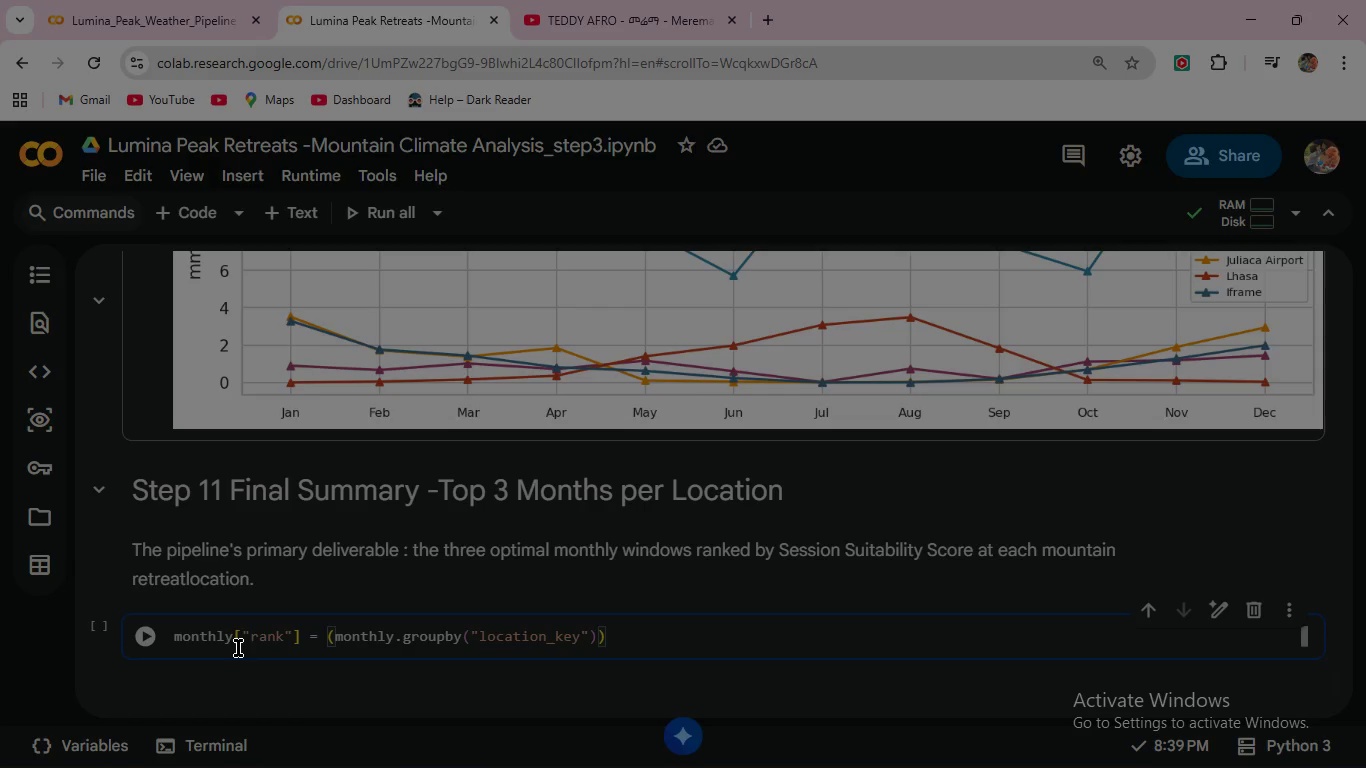 
type(["session_SCORE)
 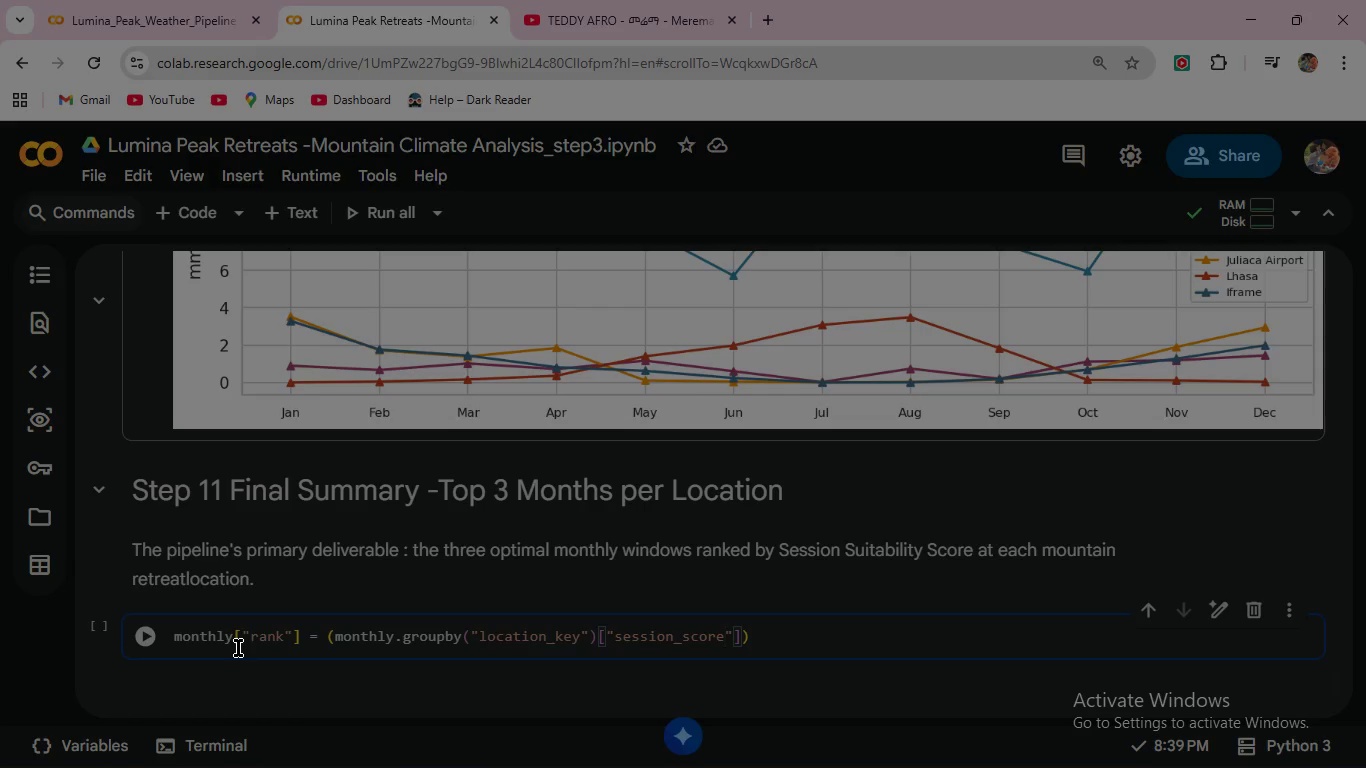 
key(Shift+ArrowRight)
 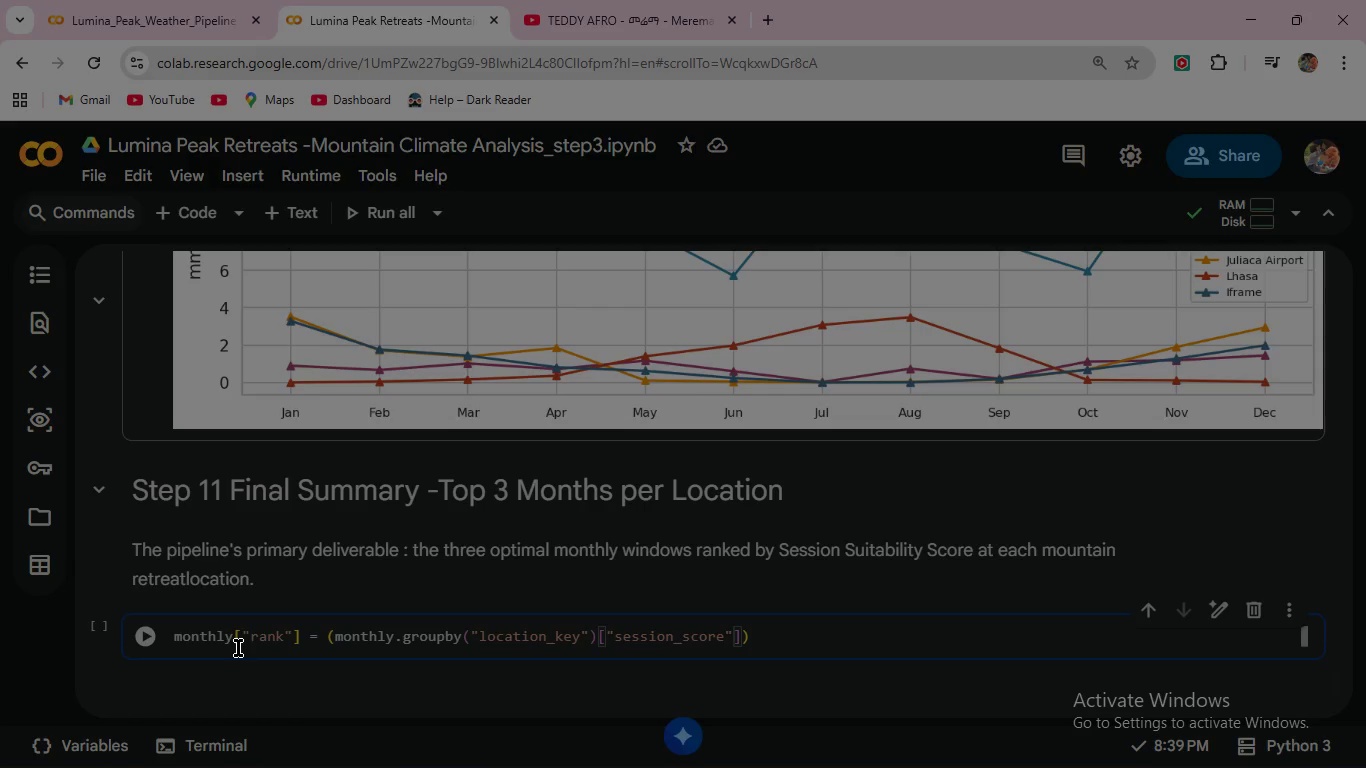 
key(Shift+ArrowRight)
 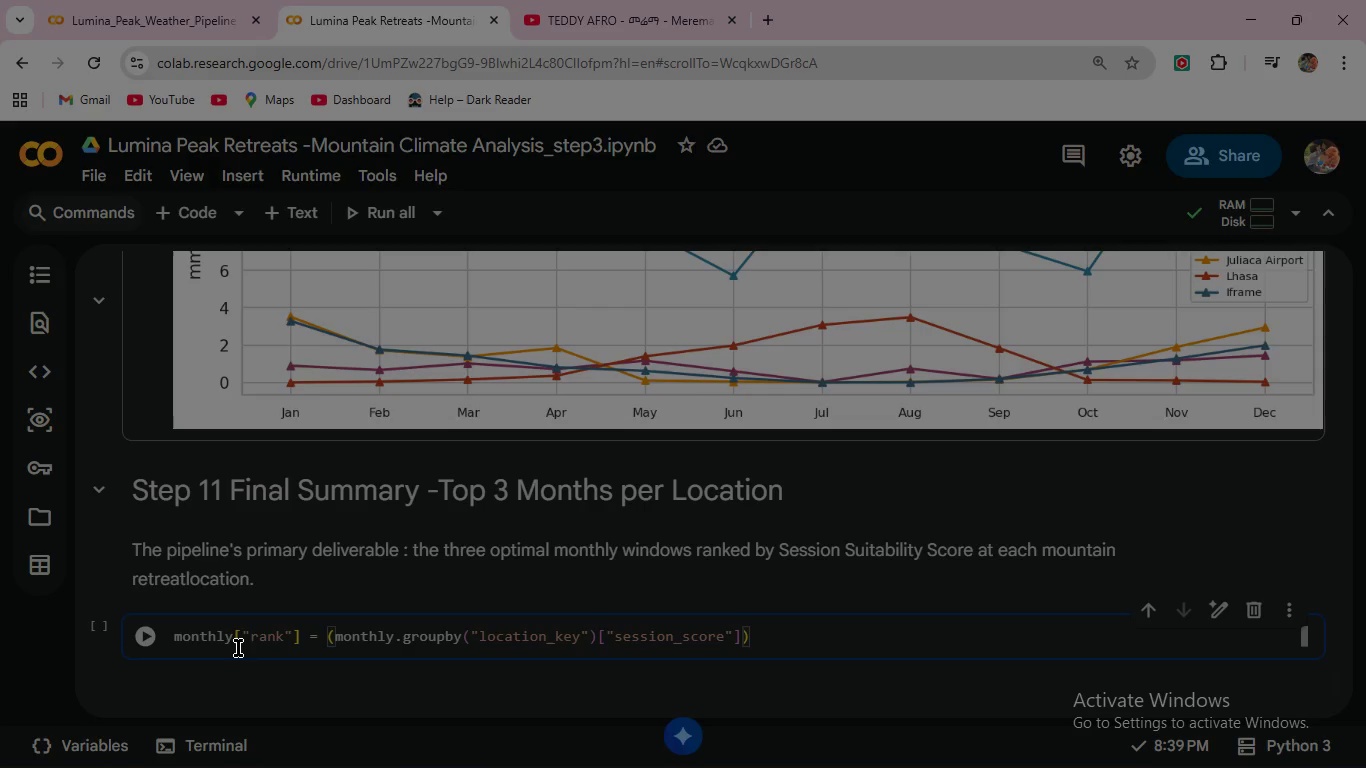 
key(Shift+ArrowLeft)
 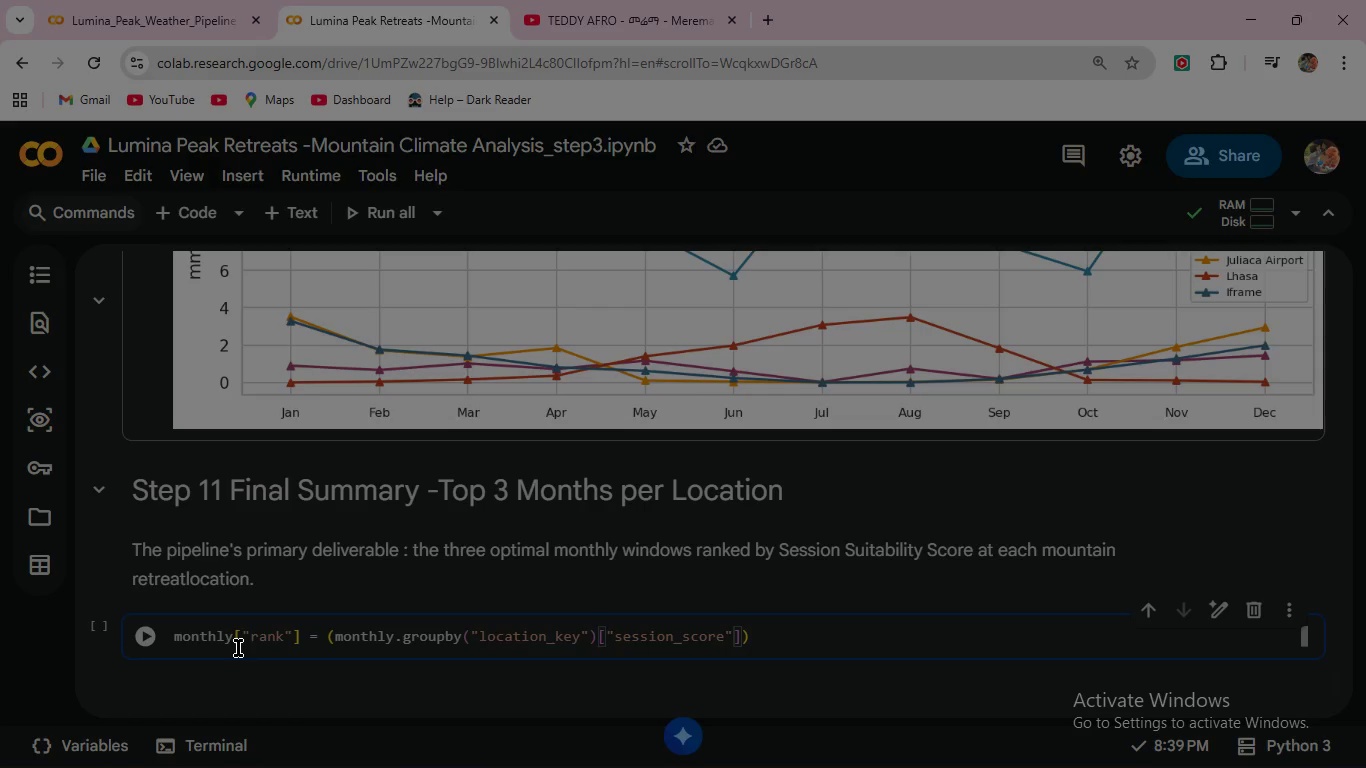 
key(ArrowRight)
 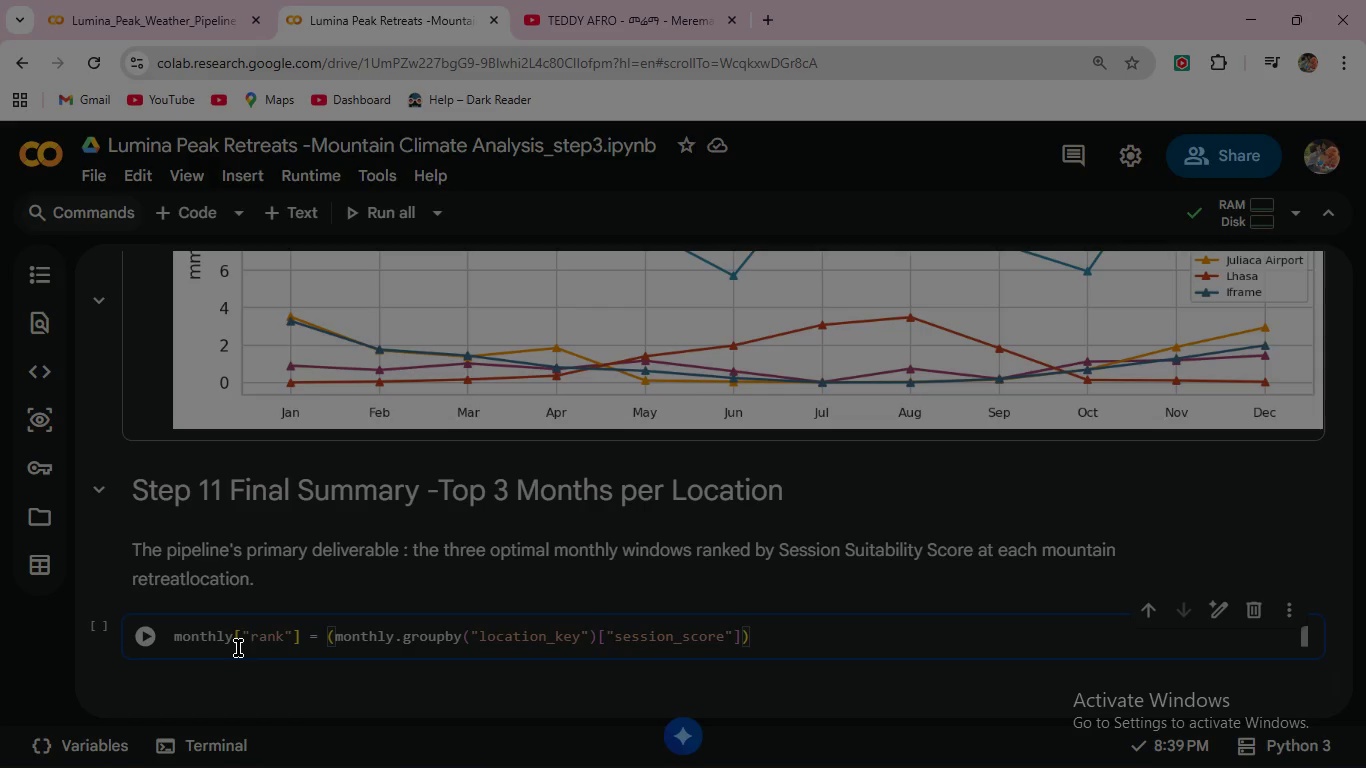 
key(ArrowLeft)
 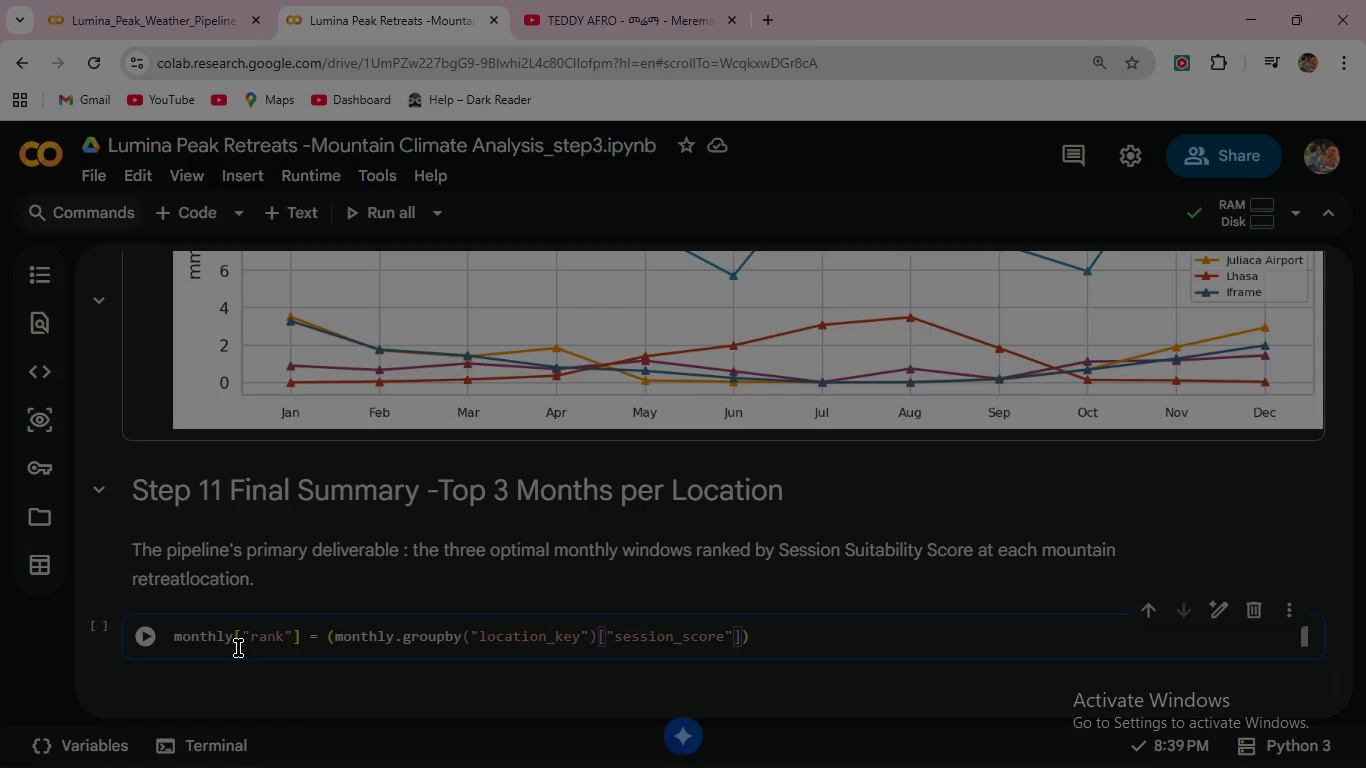 
key(Enter)
 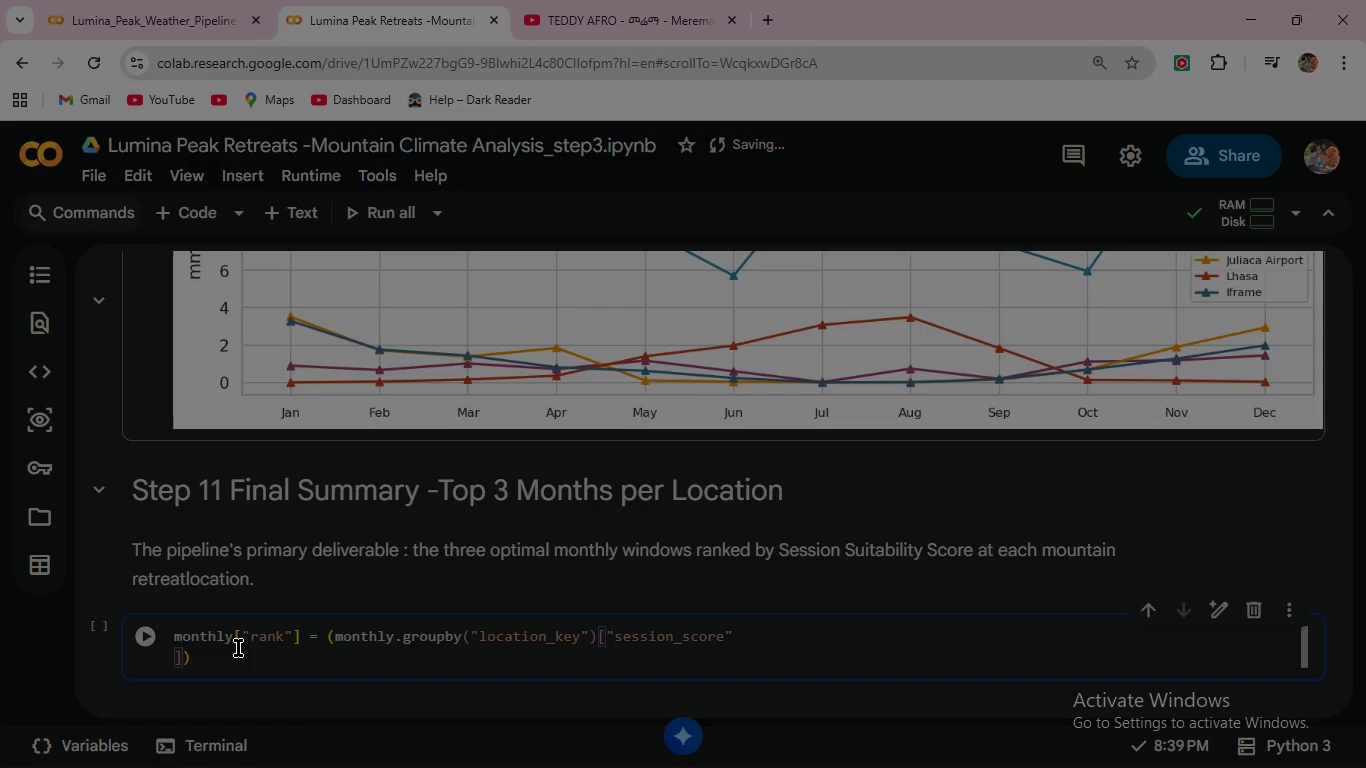 
key(Control+ControlLeft)
 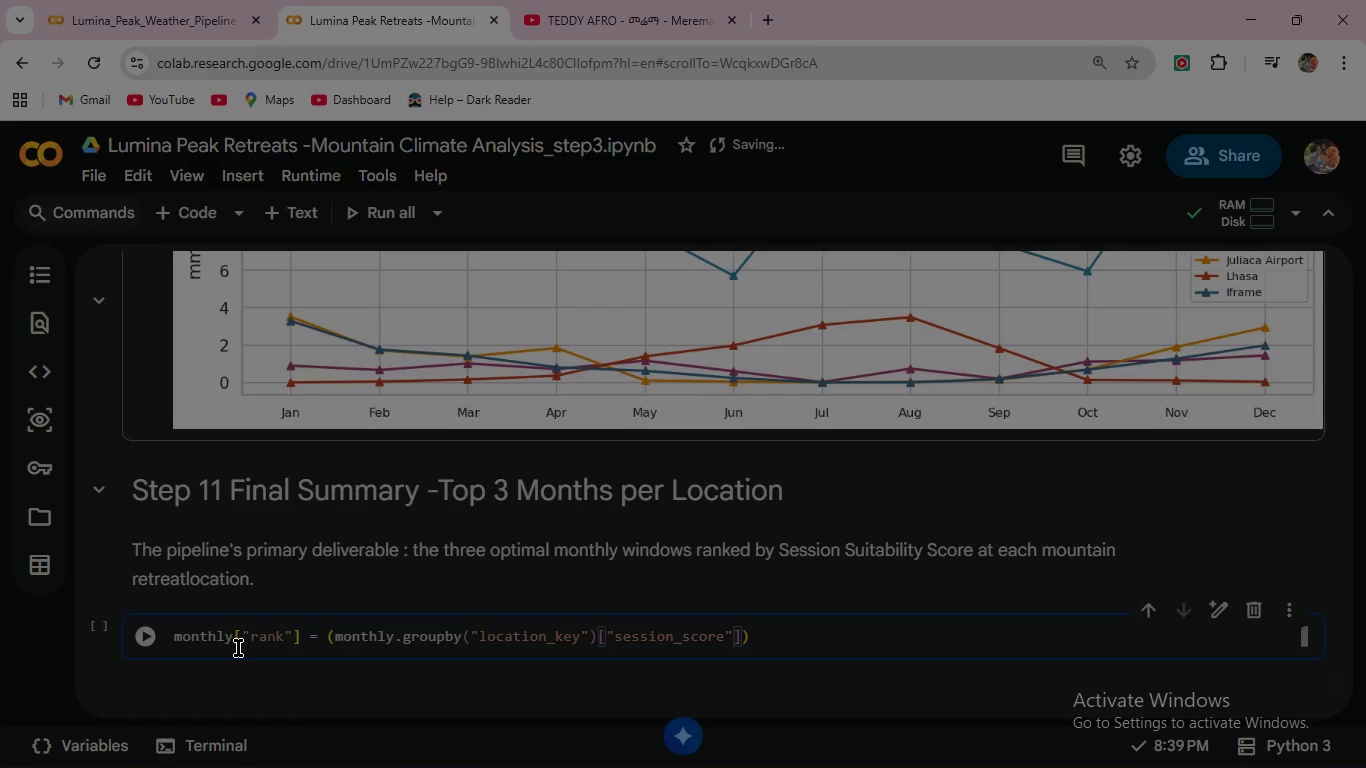 
key(Control+Z)
 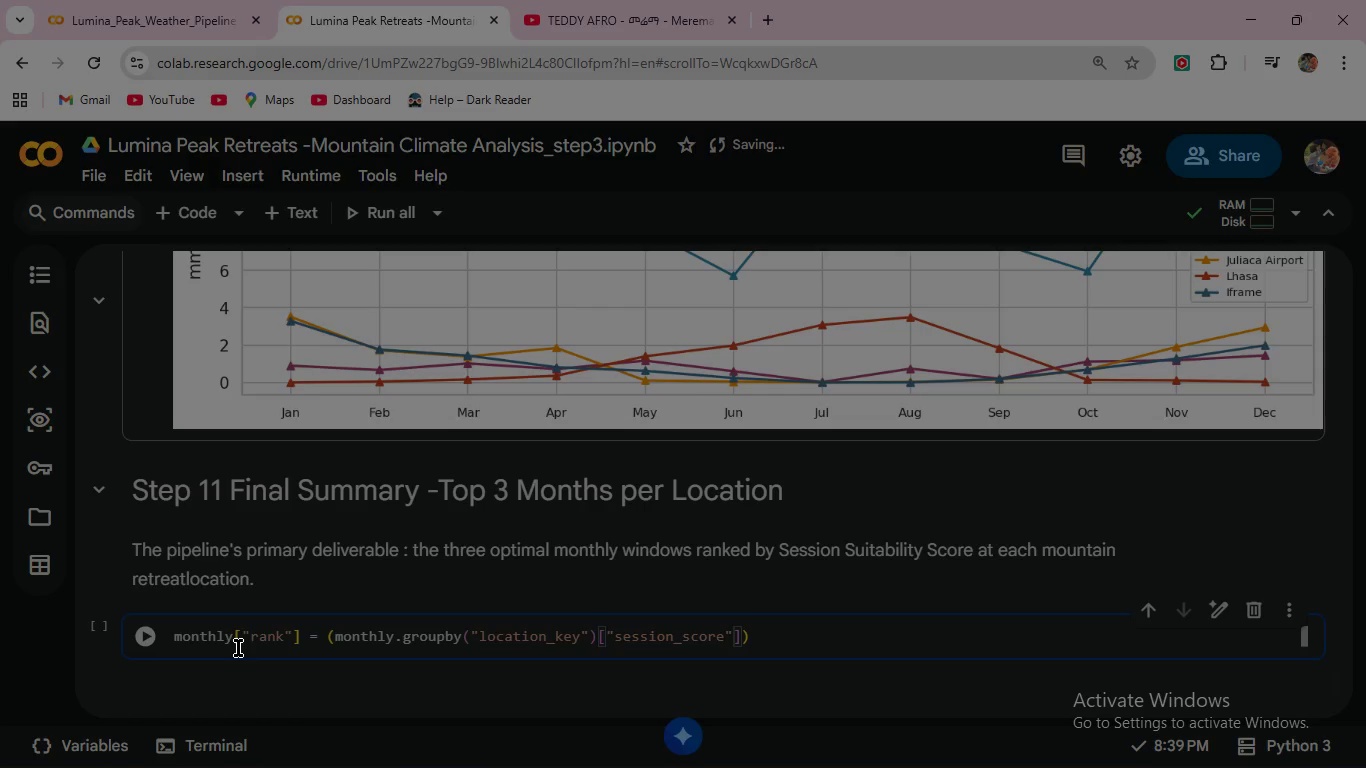 
key(ArrowRight)
 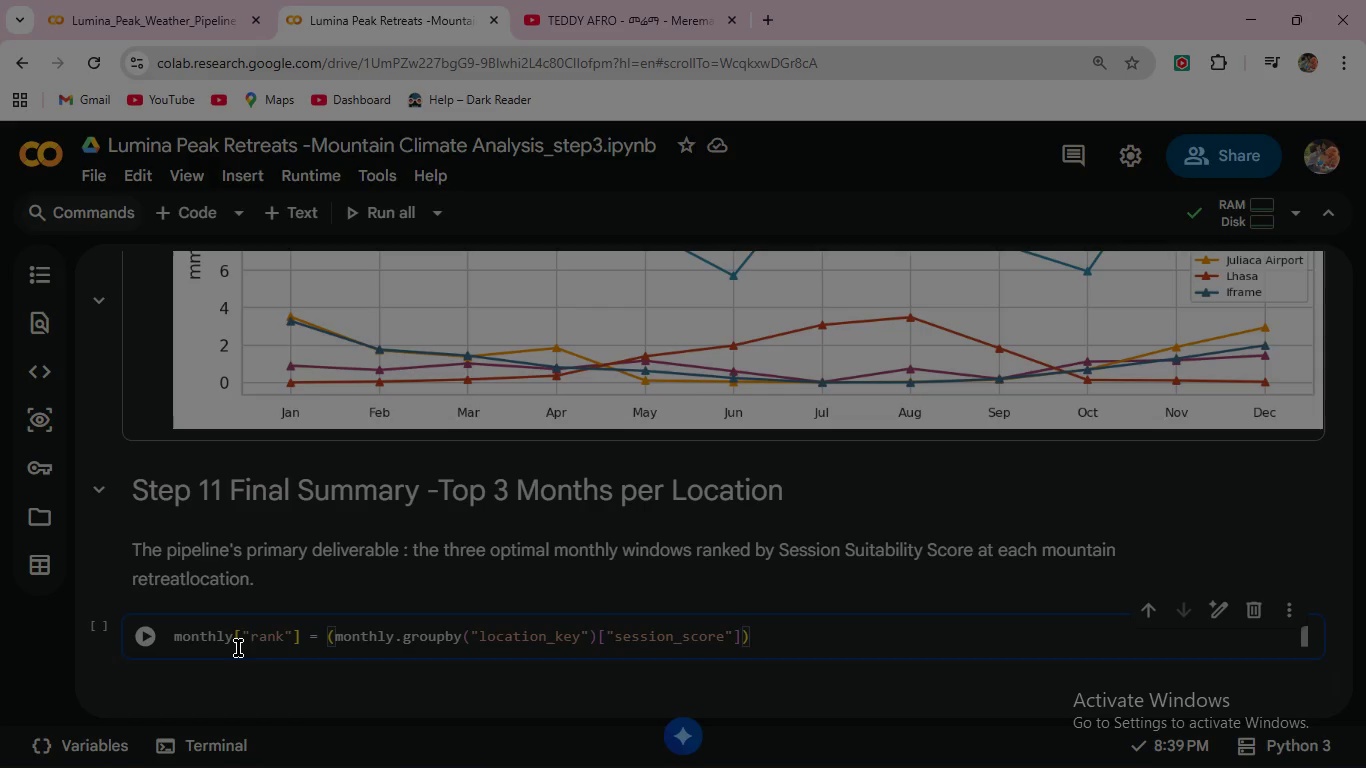 
key(Enter)
 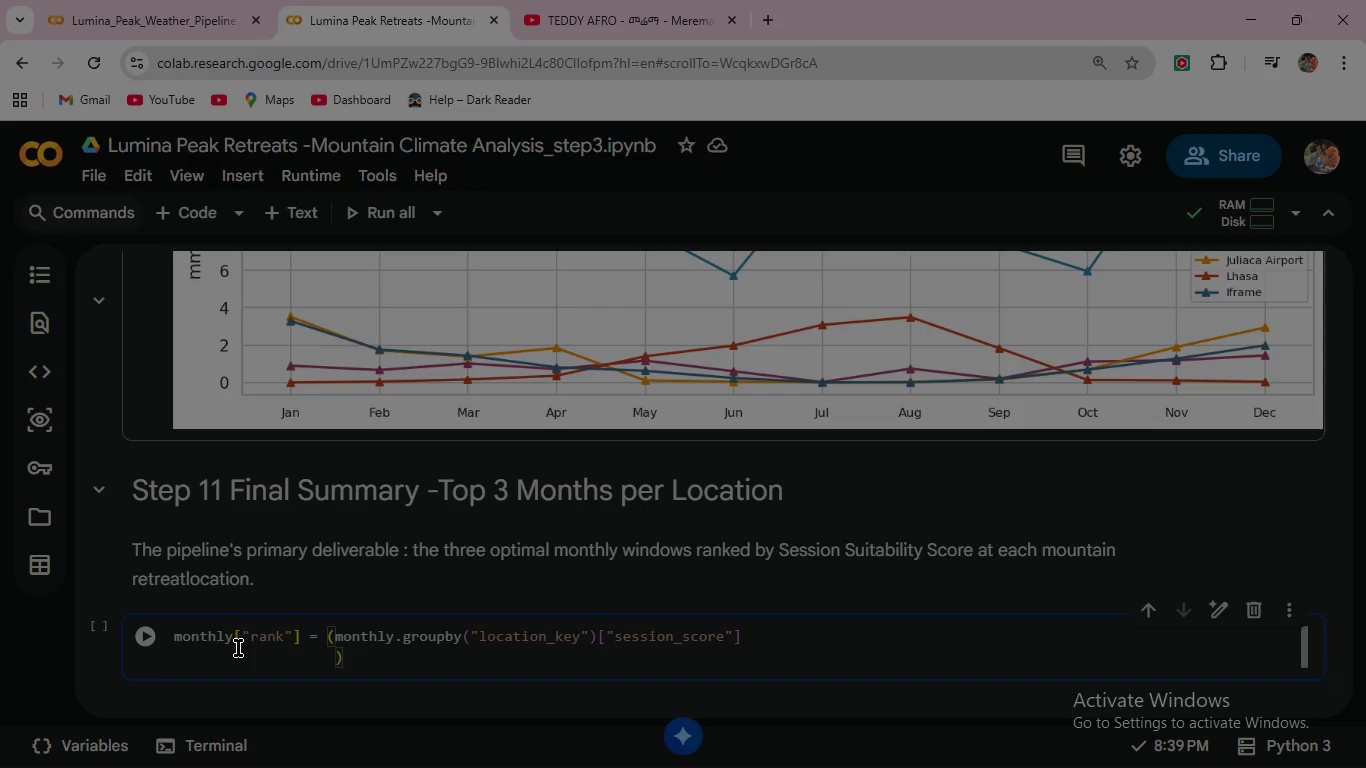 
type(.rank9methods)
key(Backspace)
type(="first)
 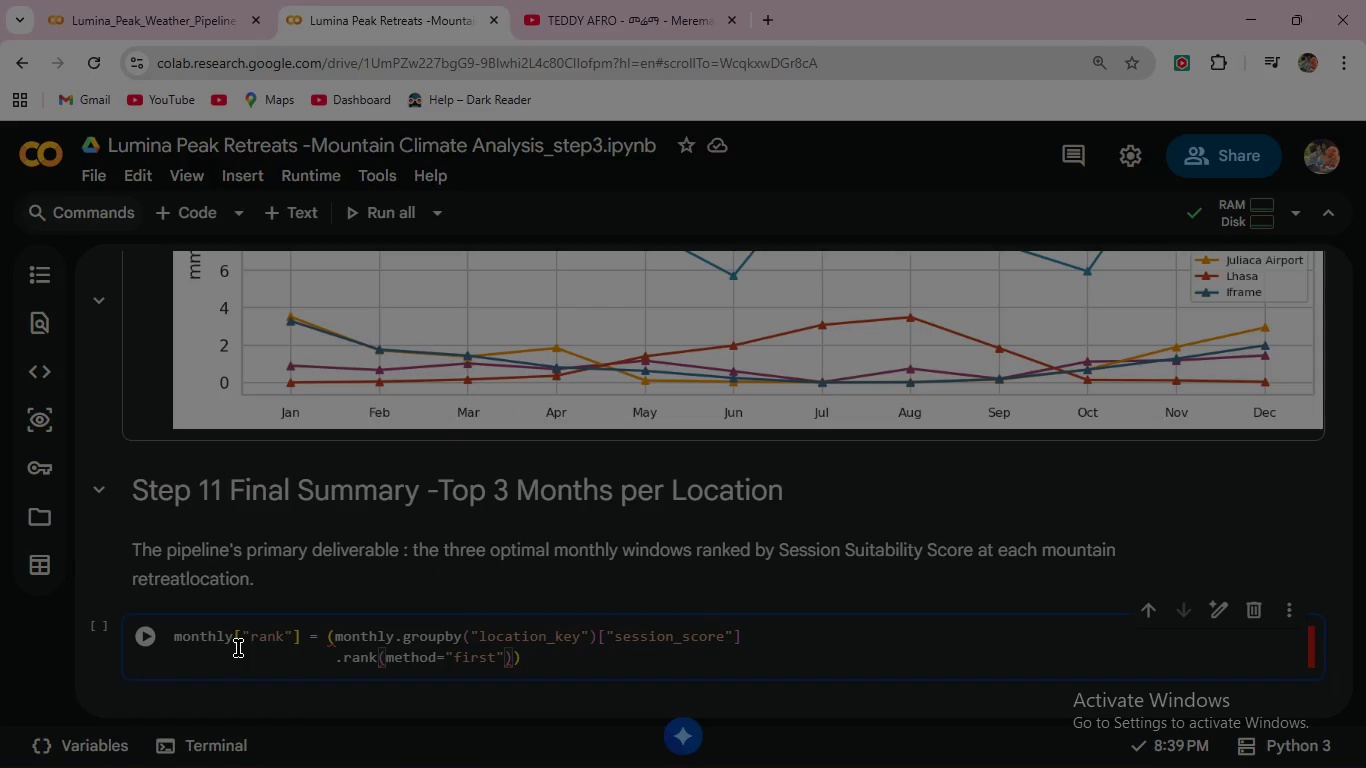 
key(ArrowRight)
 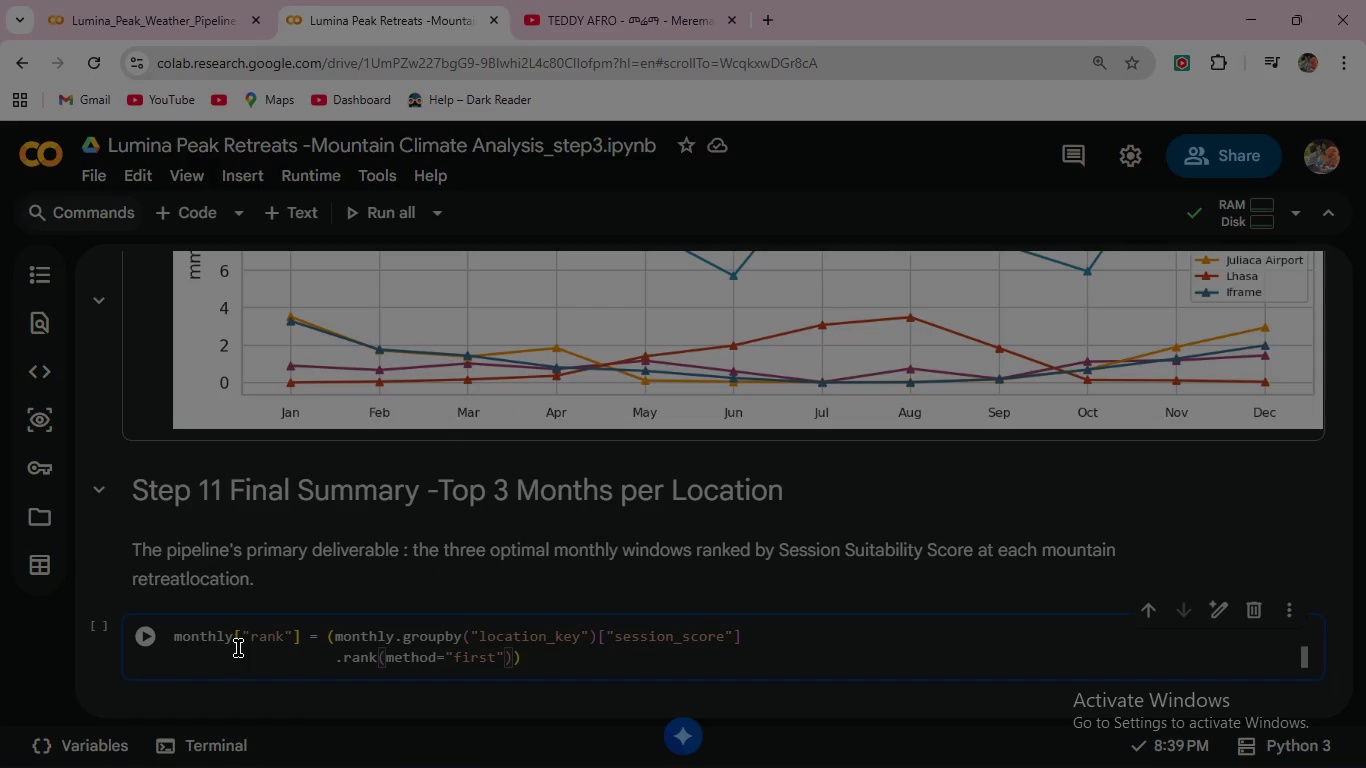 
type(, ascending)
 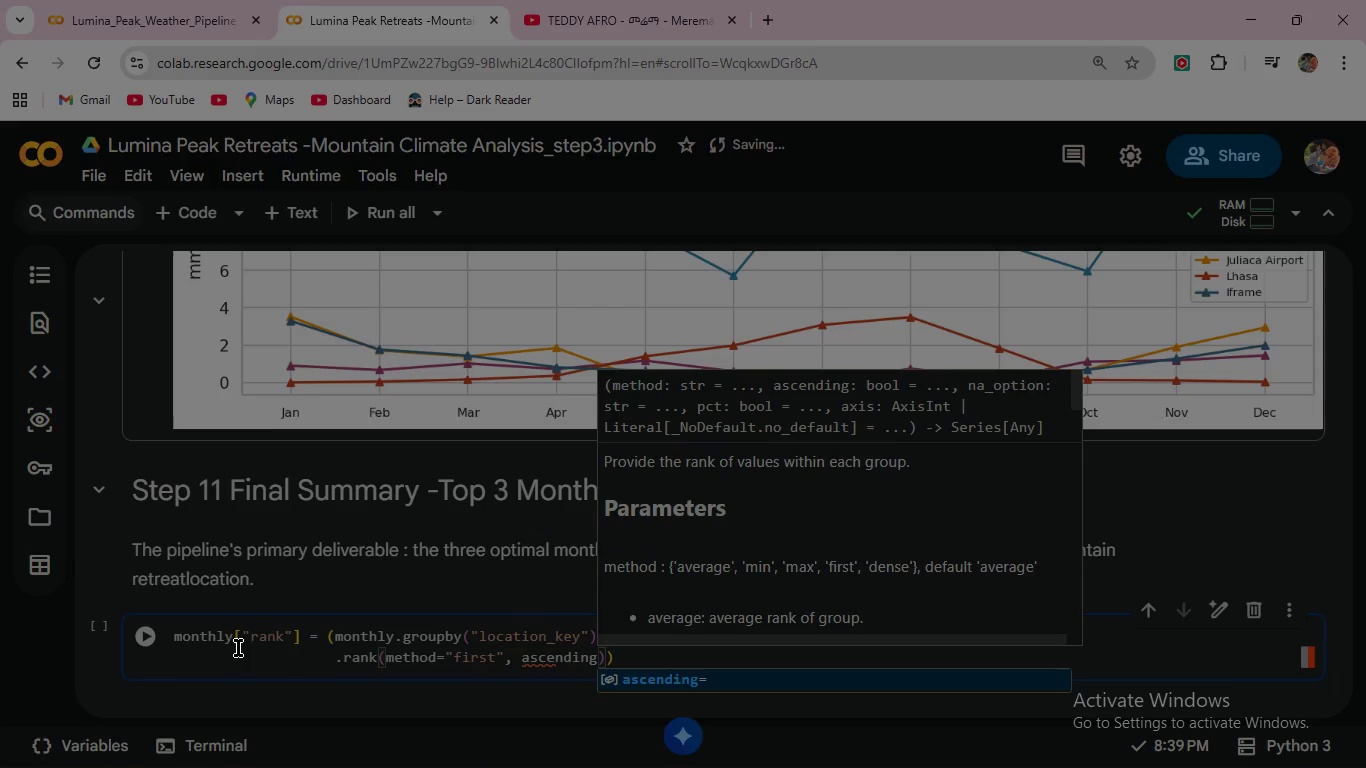 
key(Enter)
 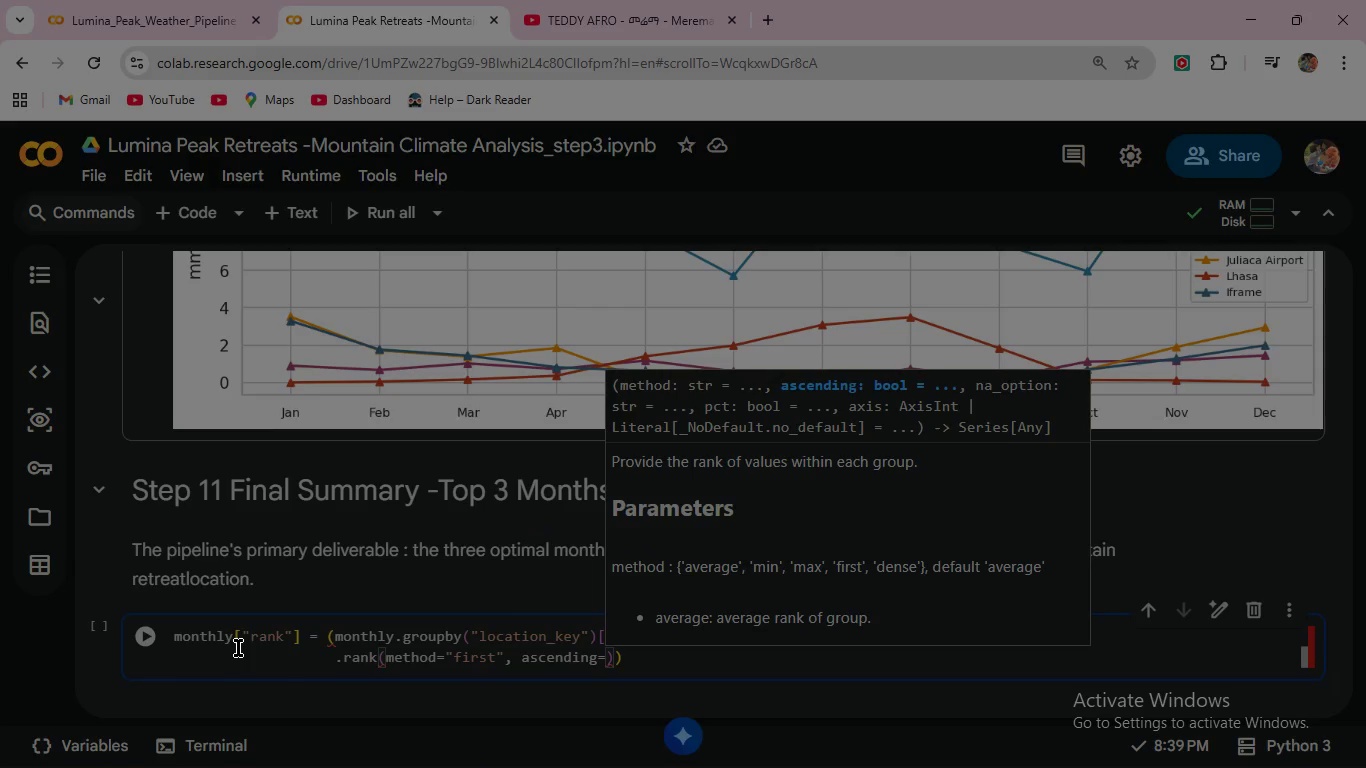 
type(False)
 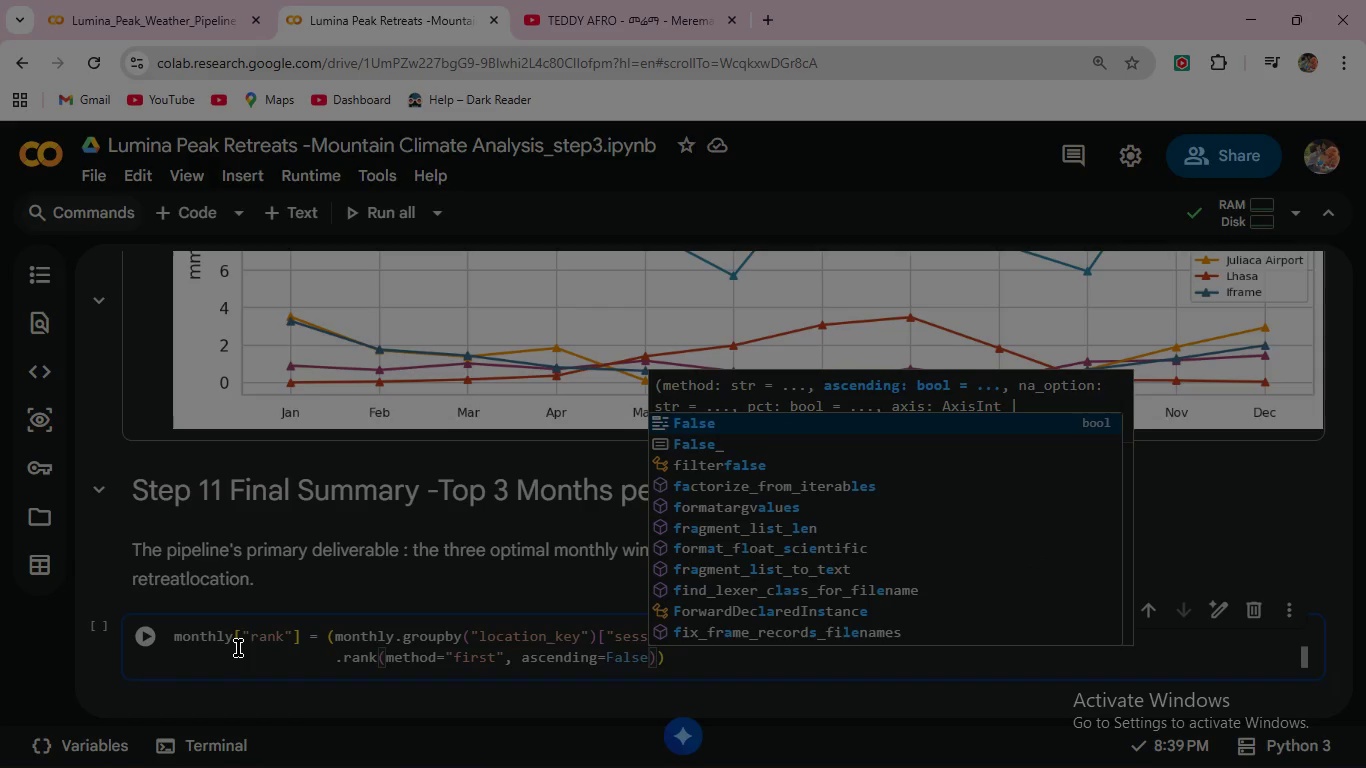 
key(ArrowRight)
 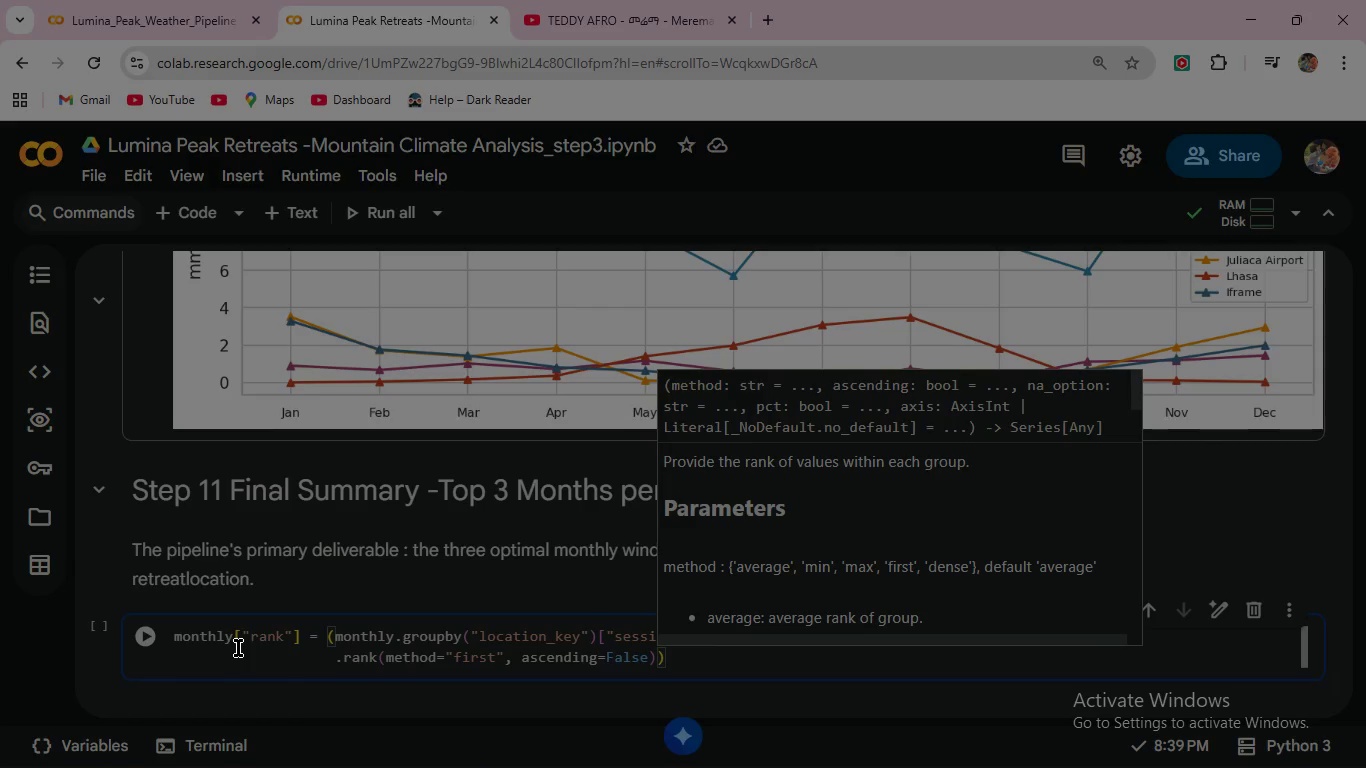 
key(Enter)
 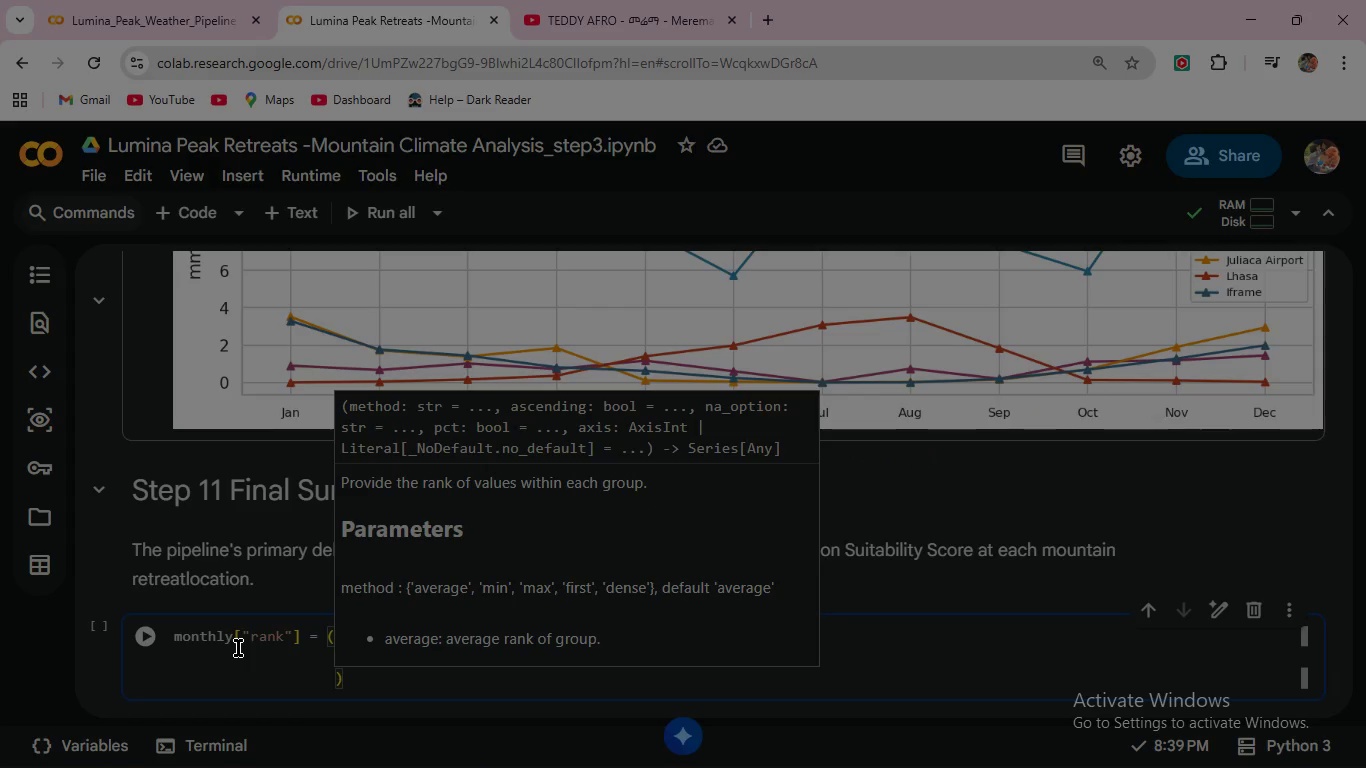 
type(.astype(int)
 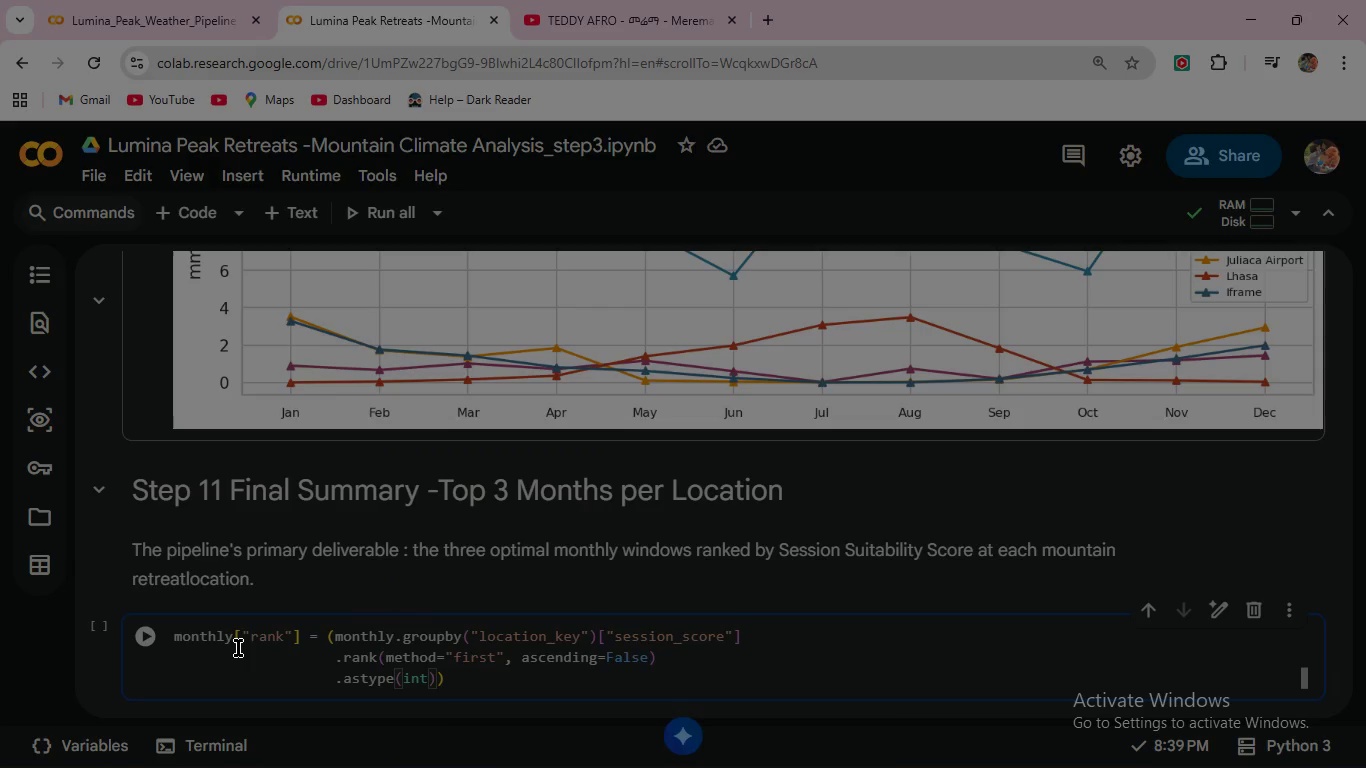 